 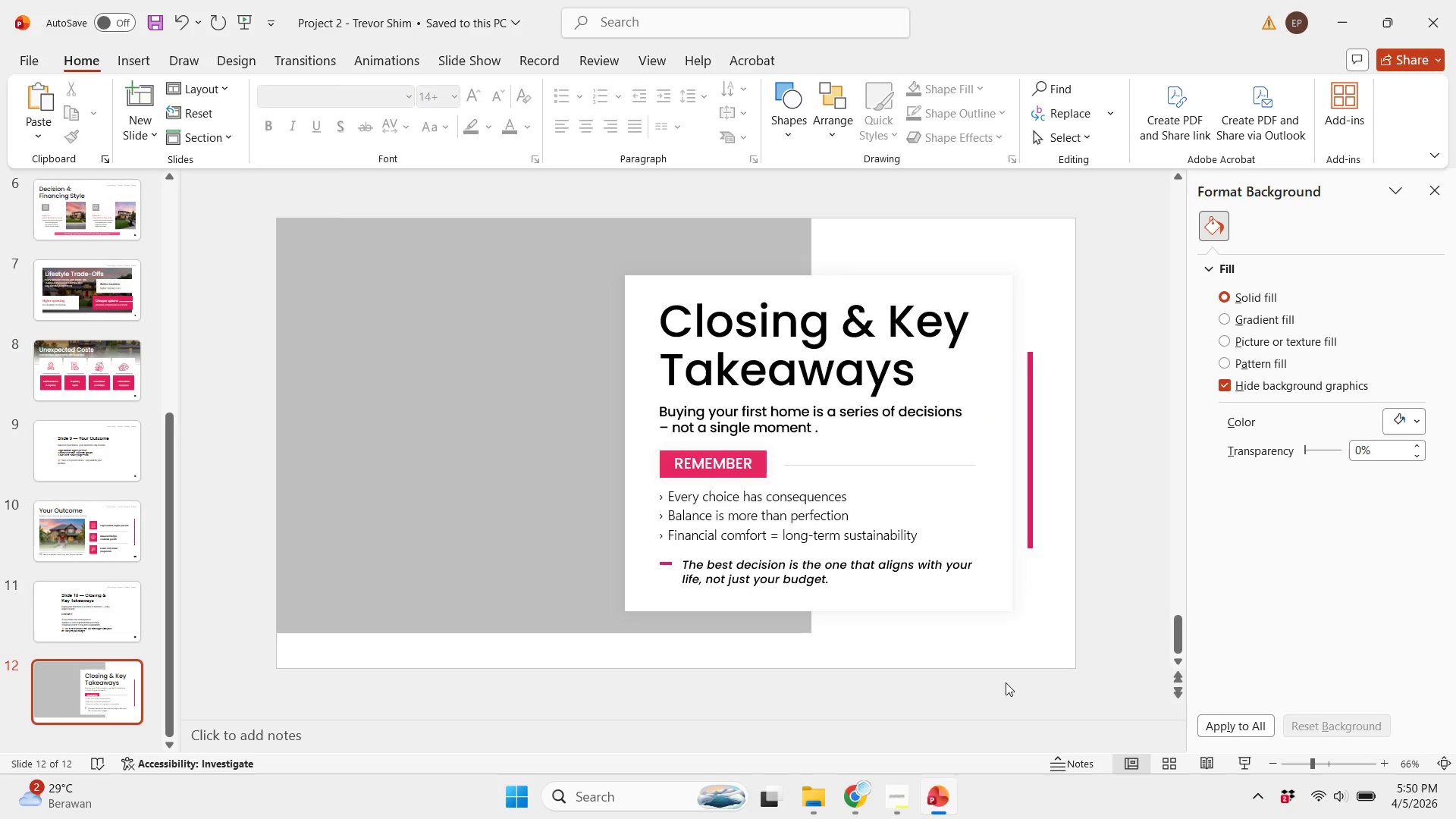 
key(Control+S)
 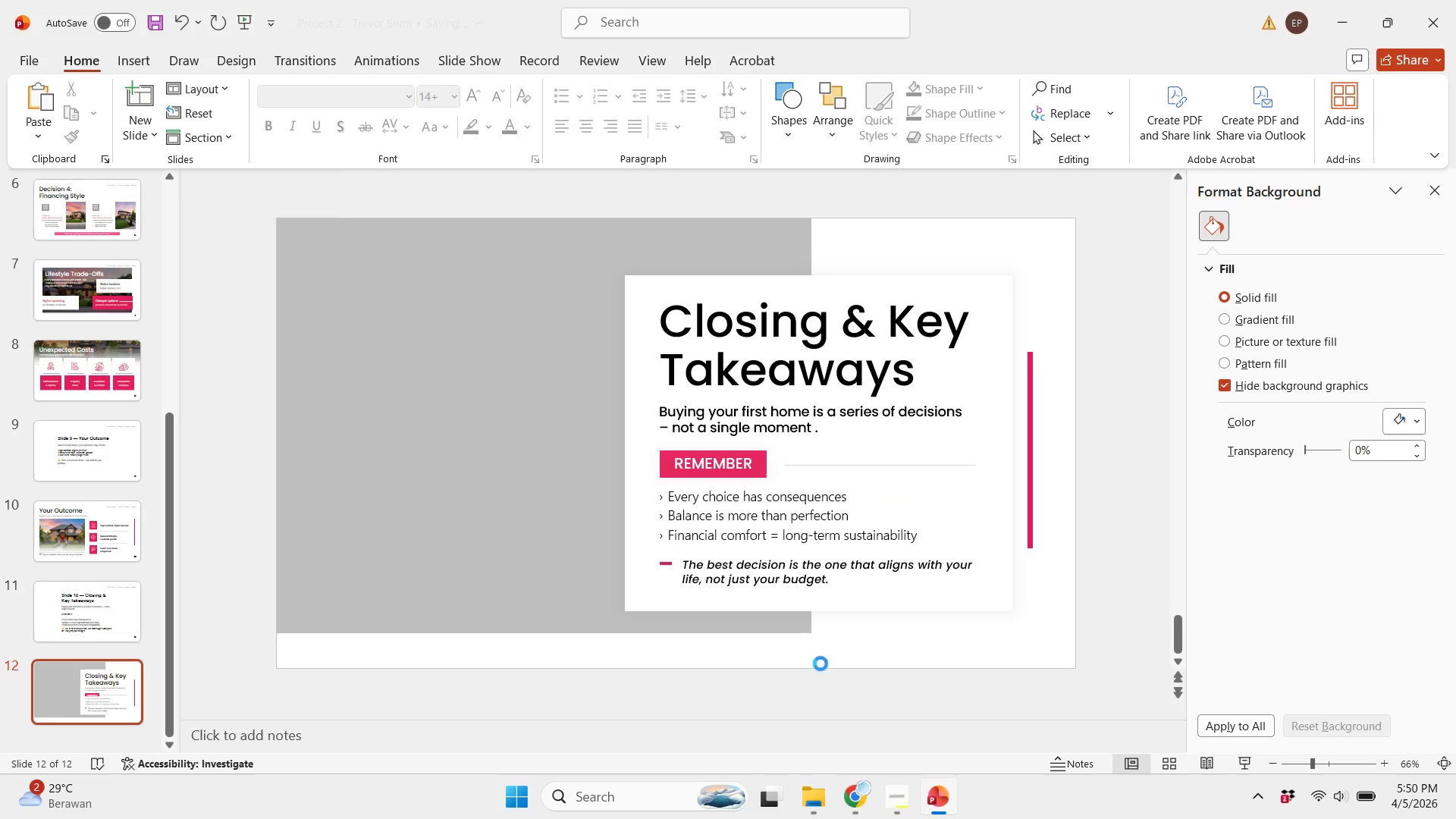 
left_click([821, 664])
 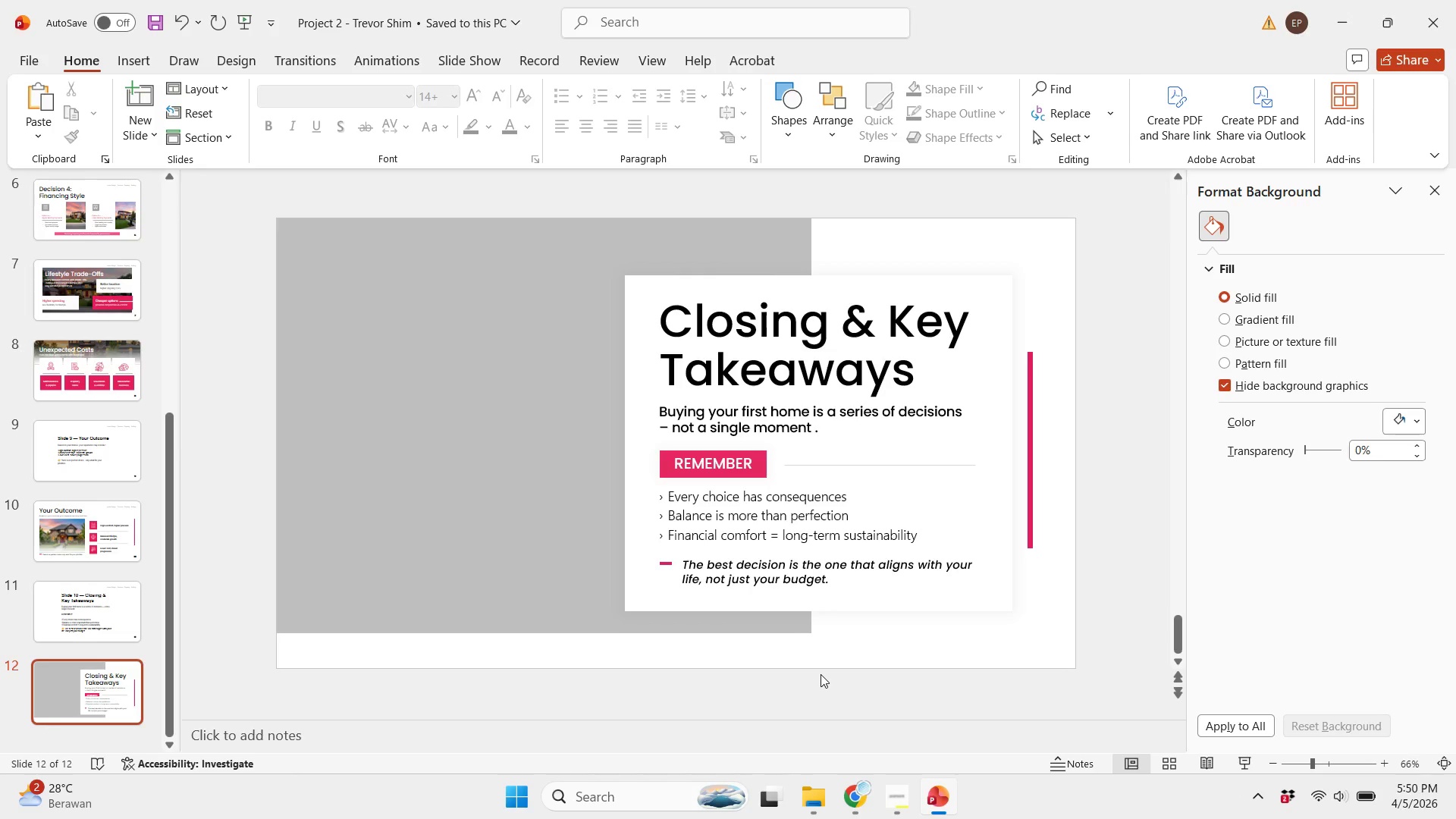 
wait(49.19)
 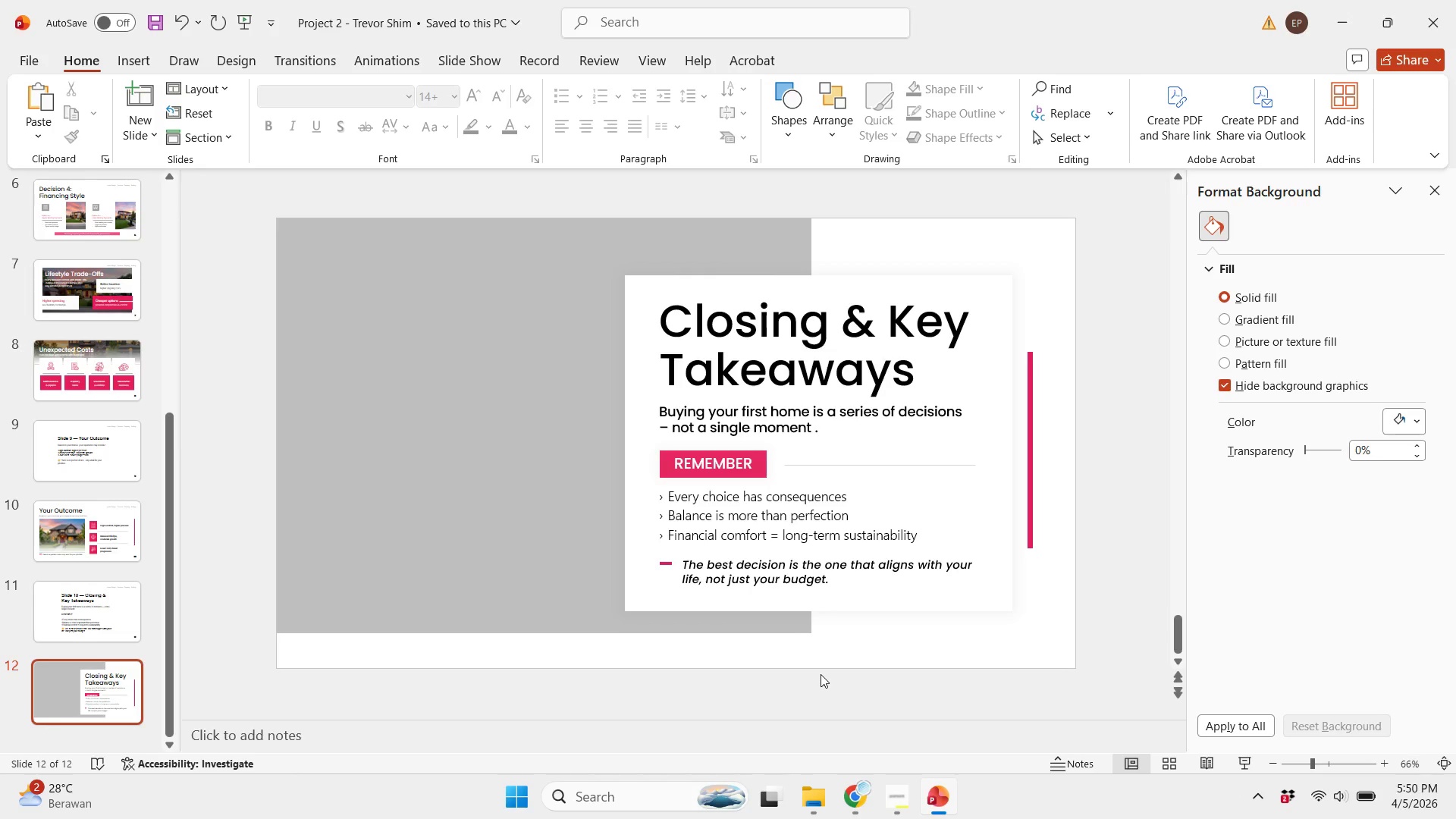 
left_click([821, 674])
 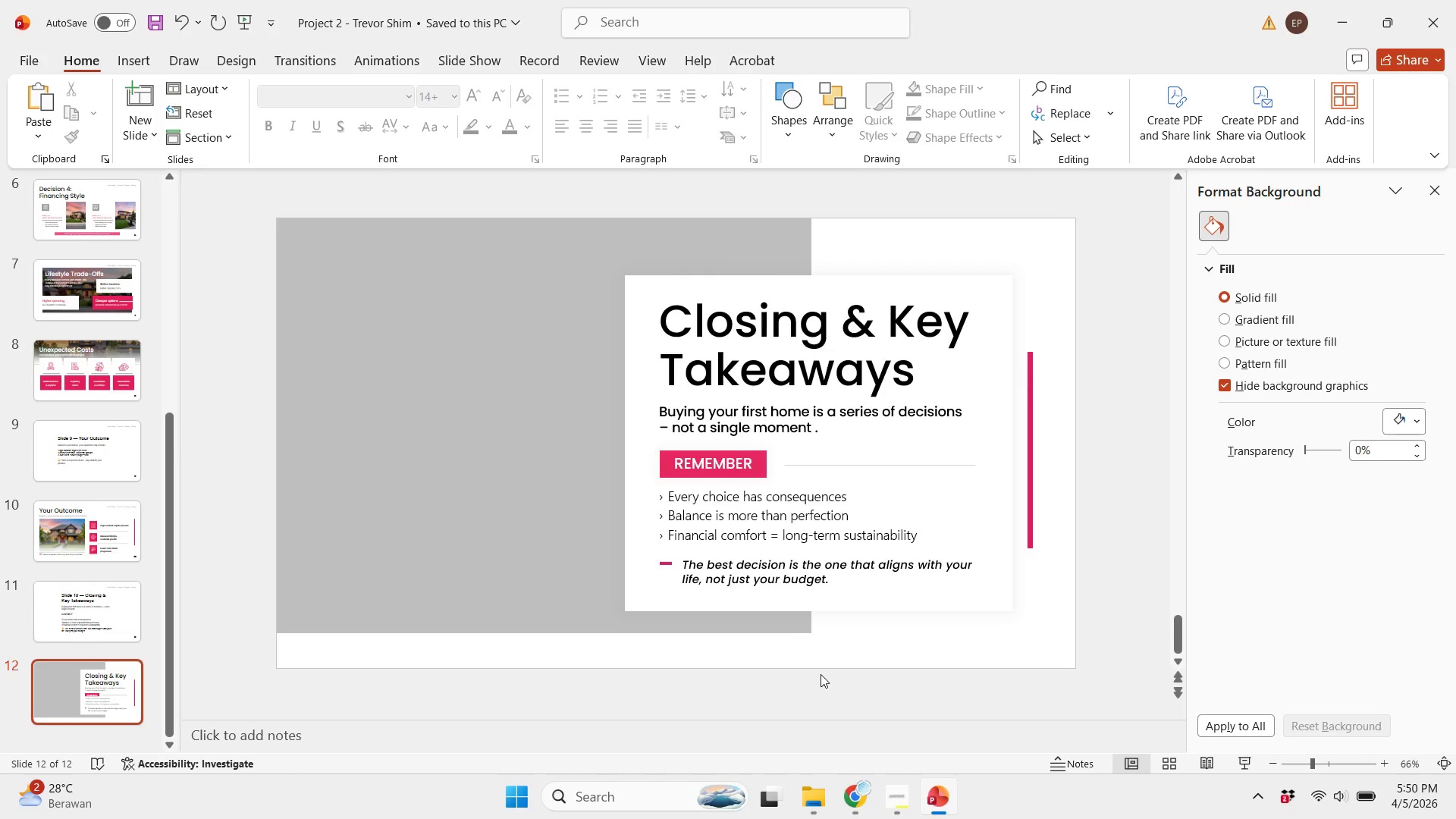 
key(Control+S)
 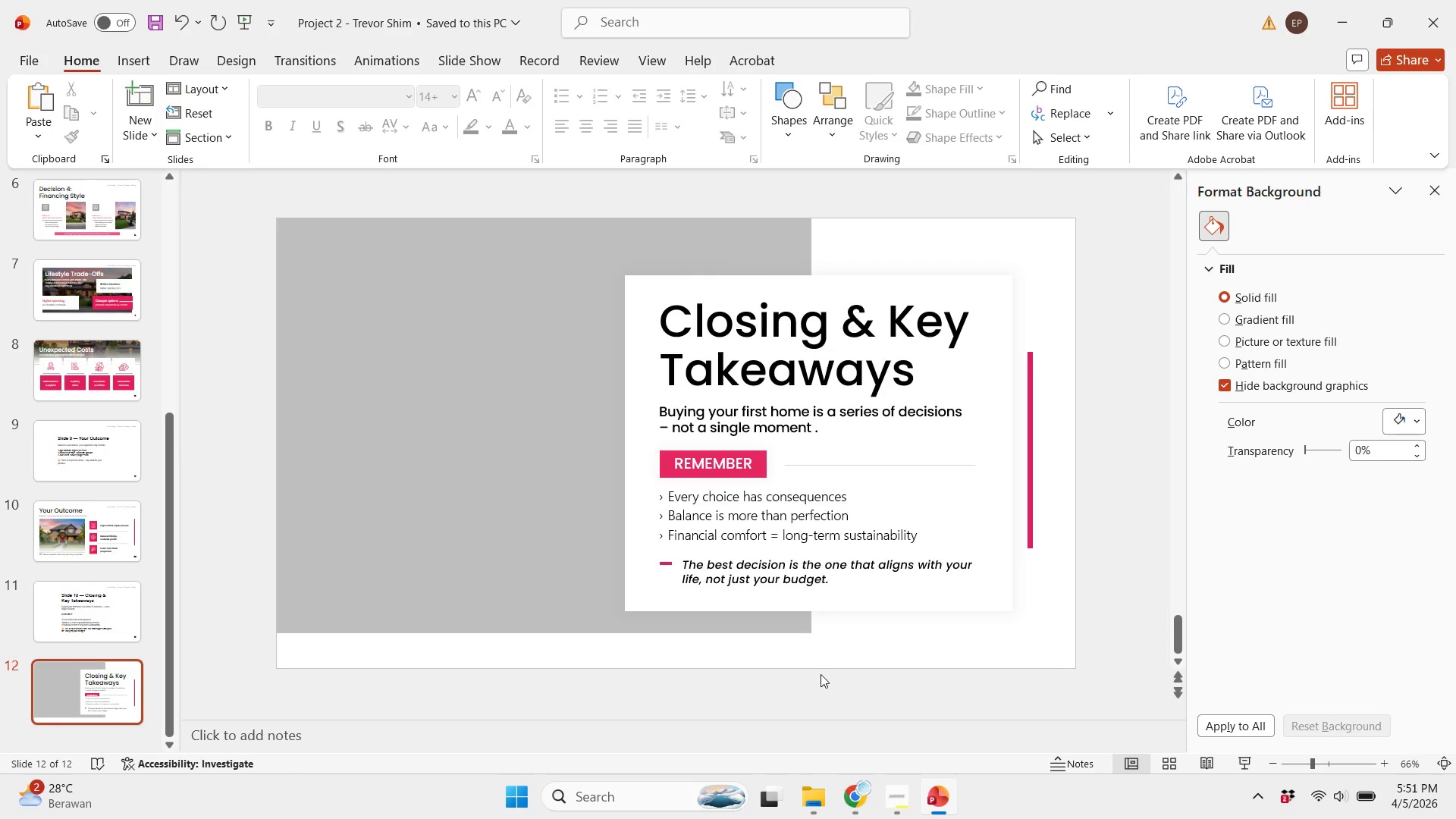 
wait(21.19)
 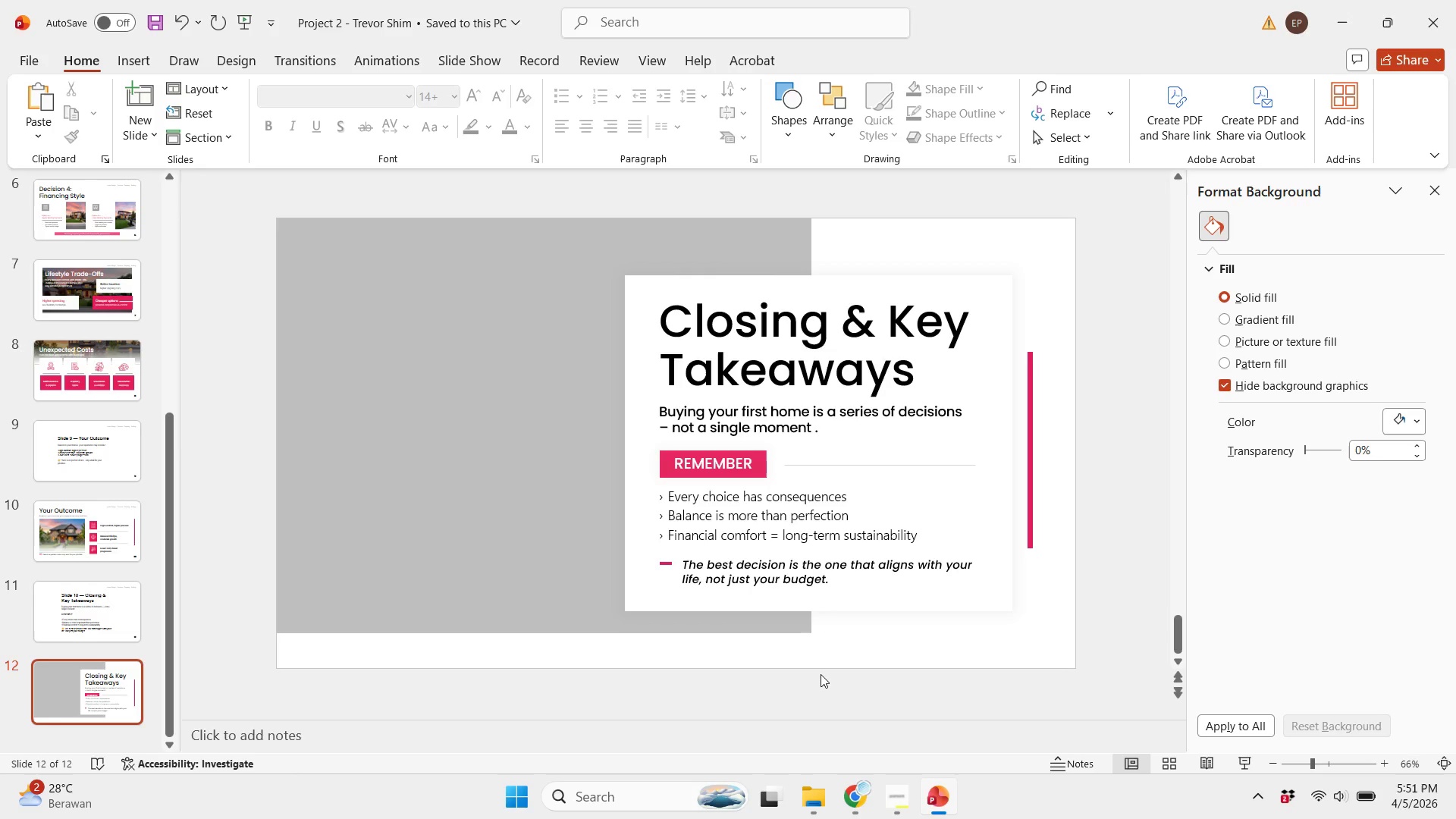 
key(Control+S)
 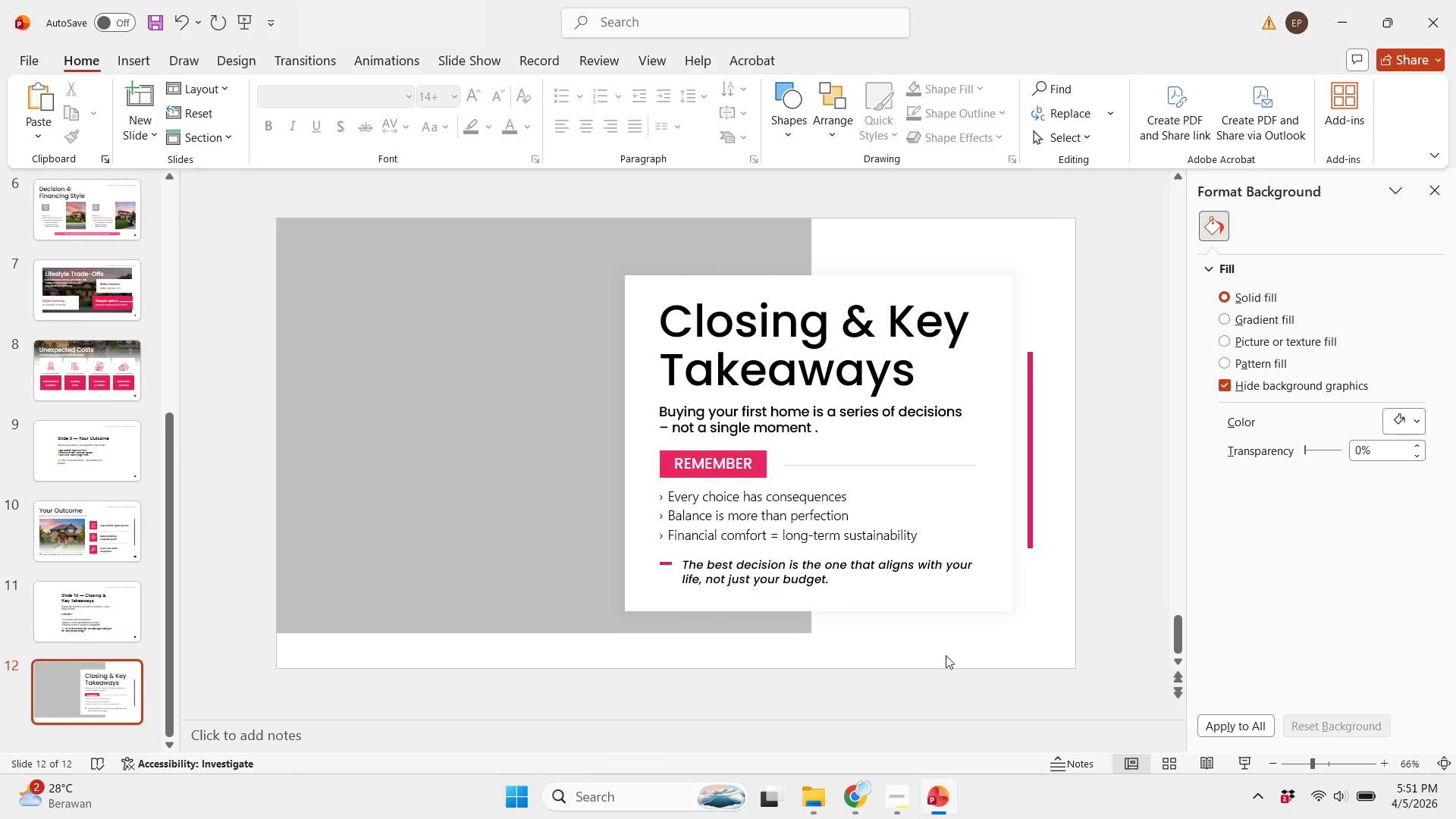 
left_click([946, 655])
 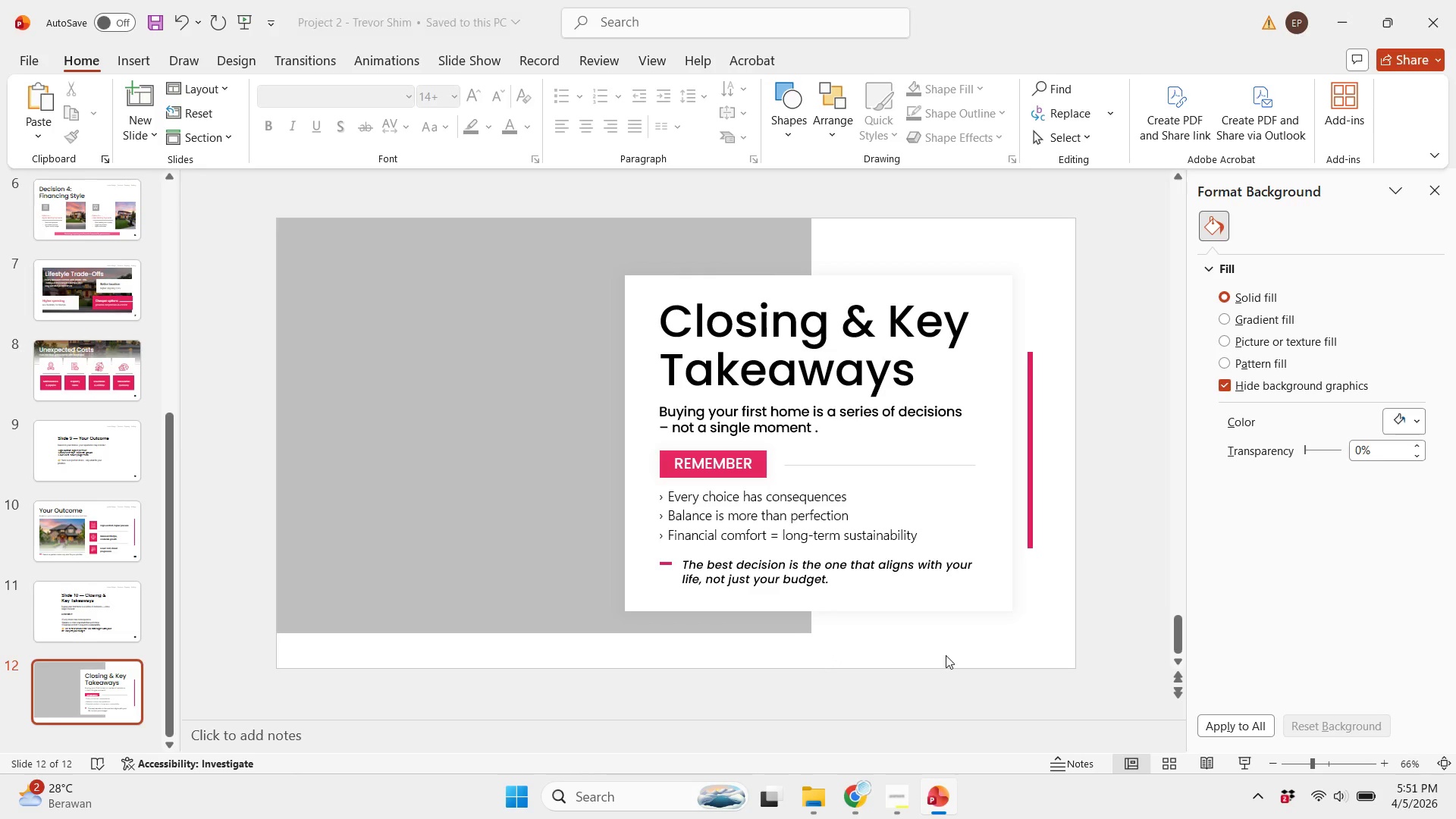 
key(Control+S)
 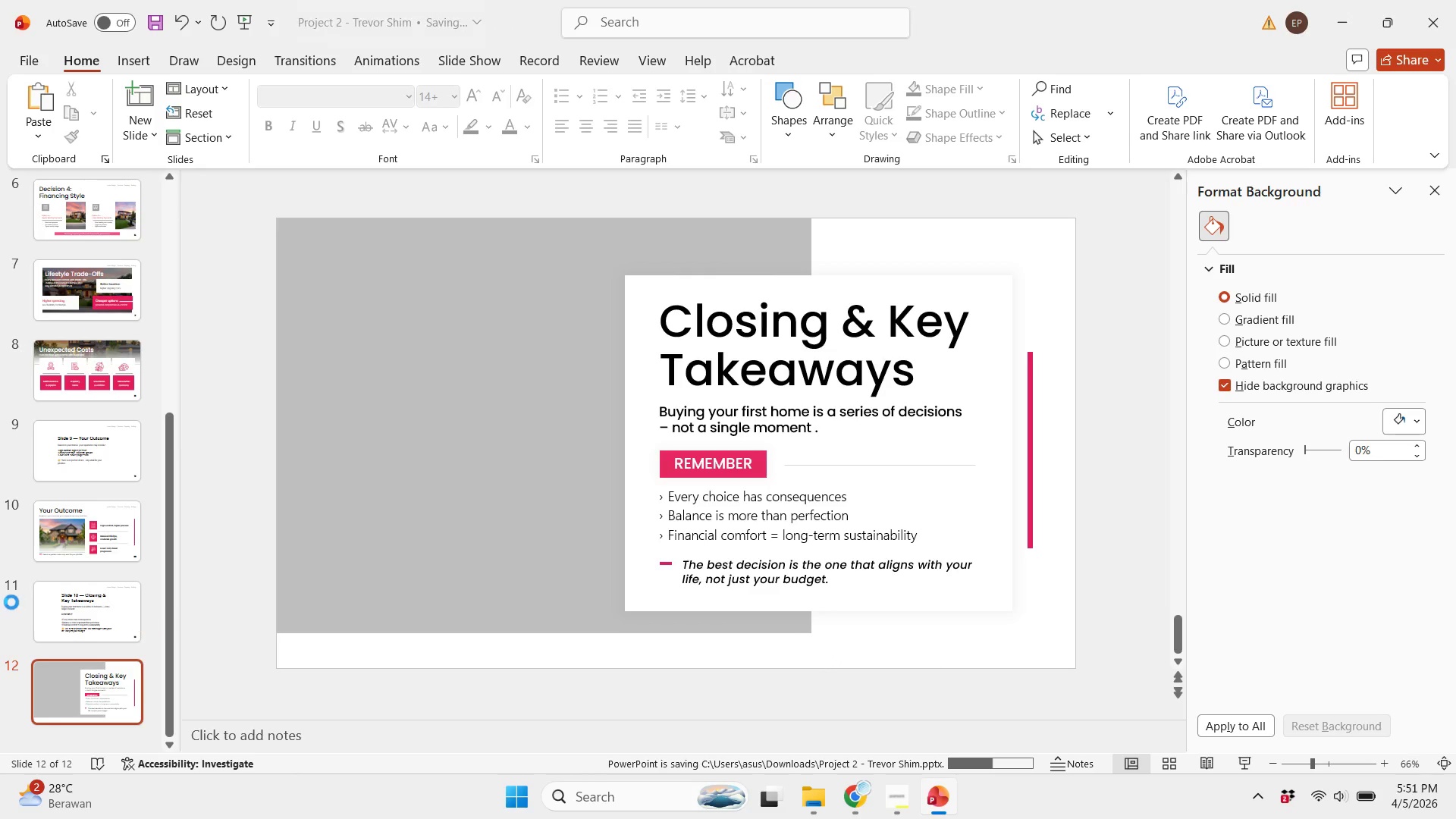 
left_click([11, 602])
 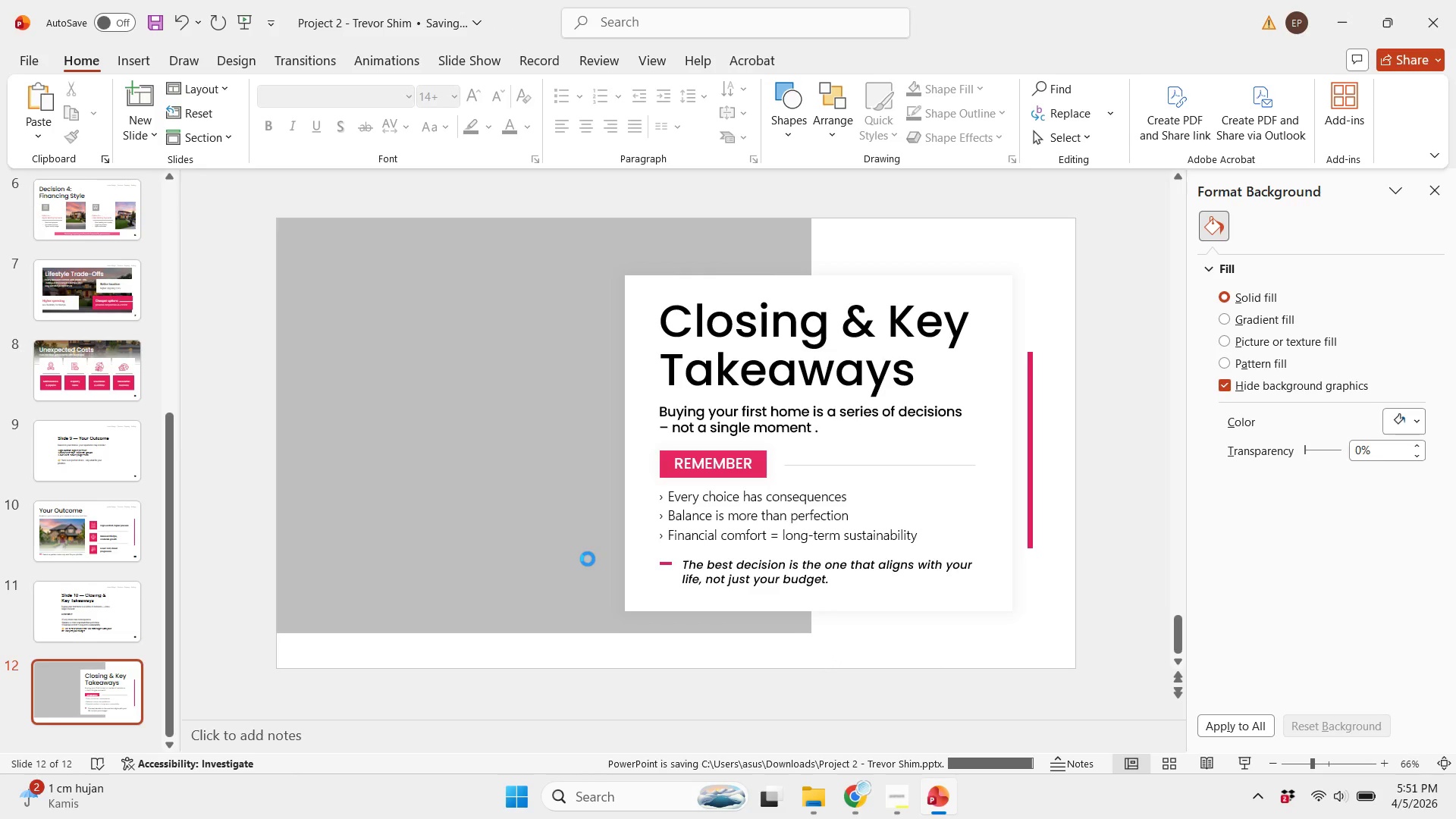 
left_click([588, 559])
 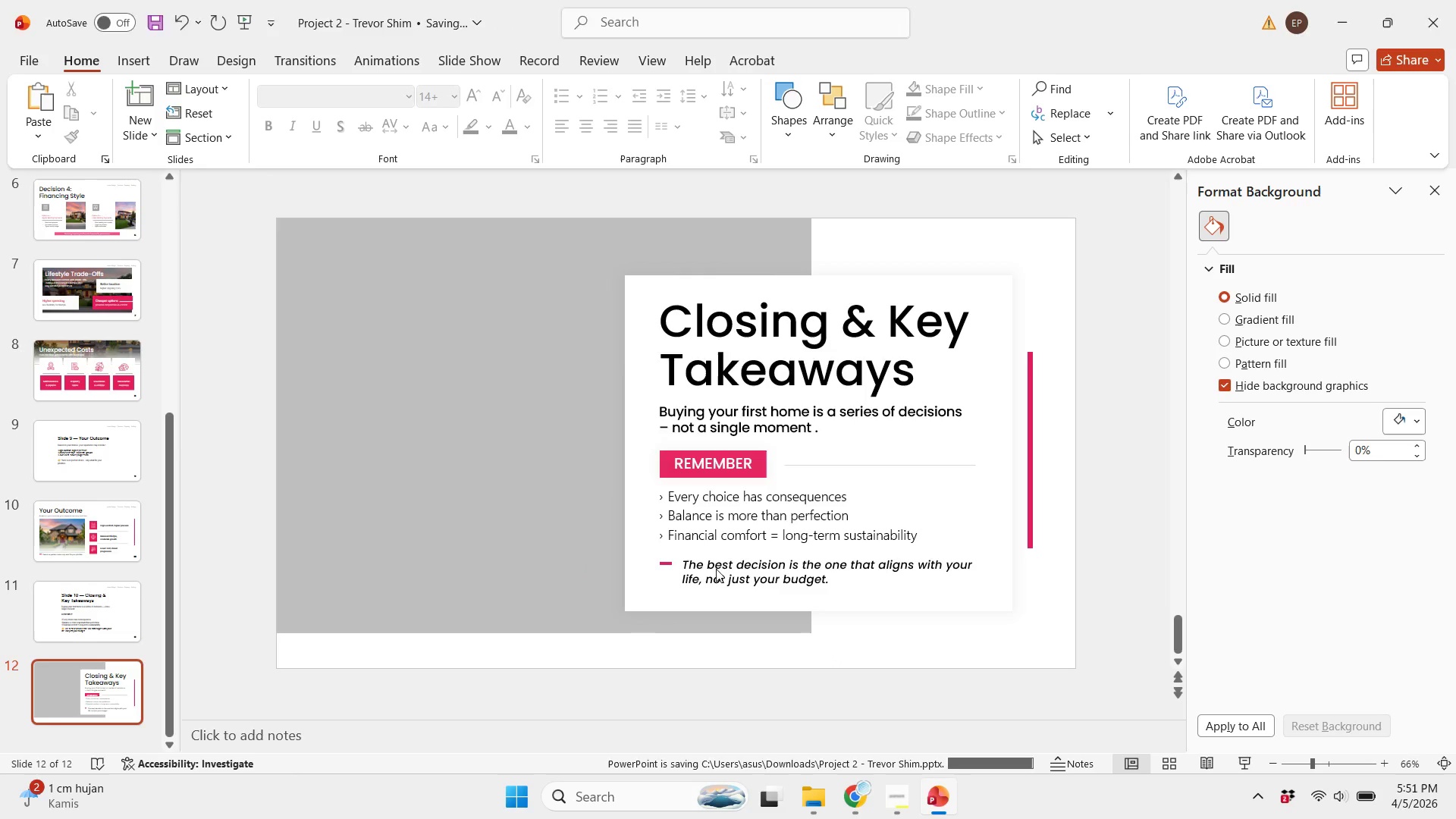 
left_click([780, 569])
 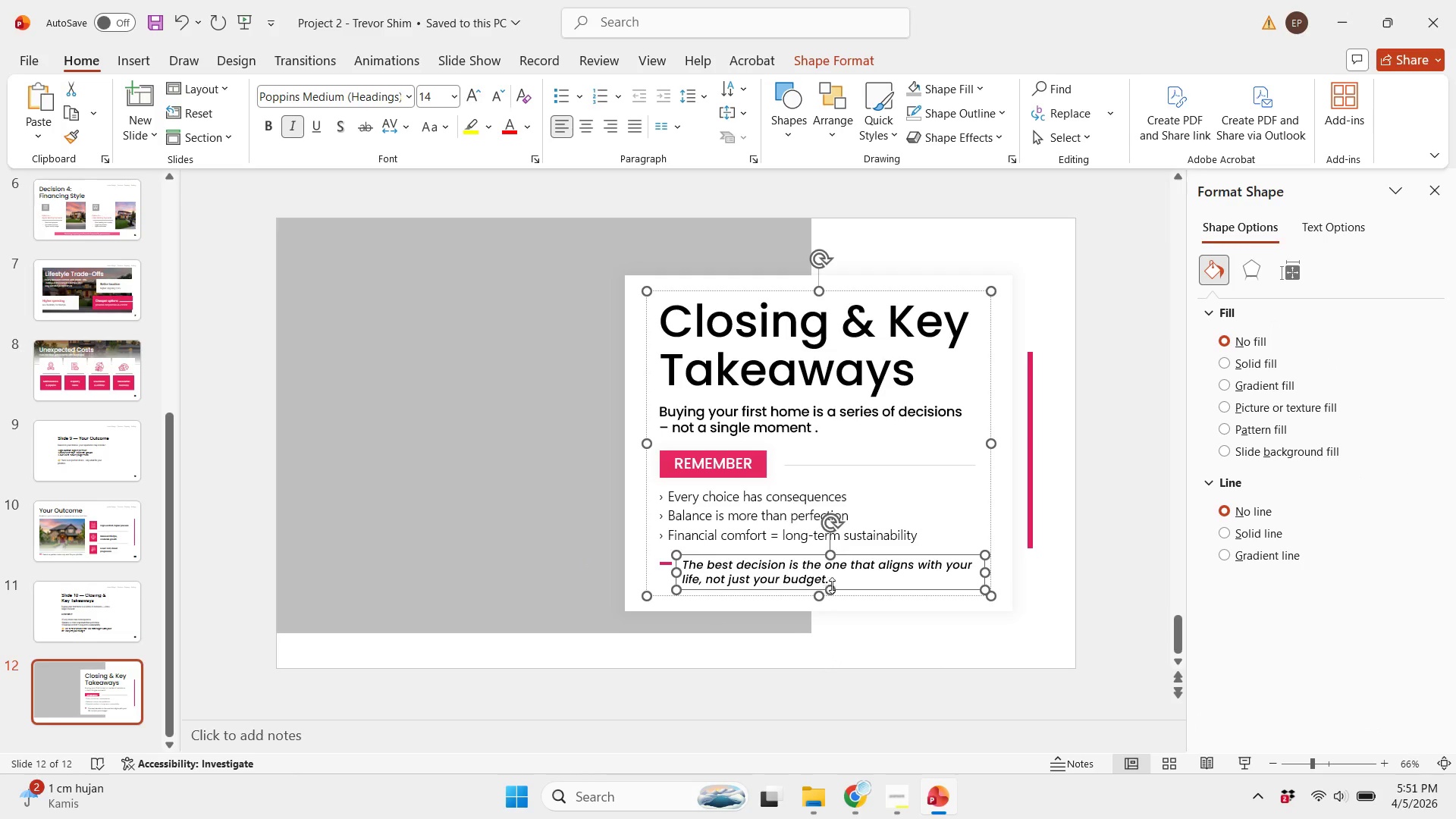 
double_click([852, 629])
 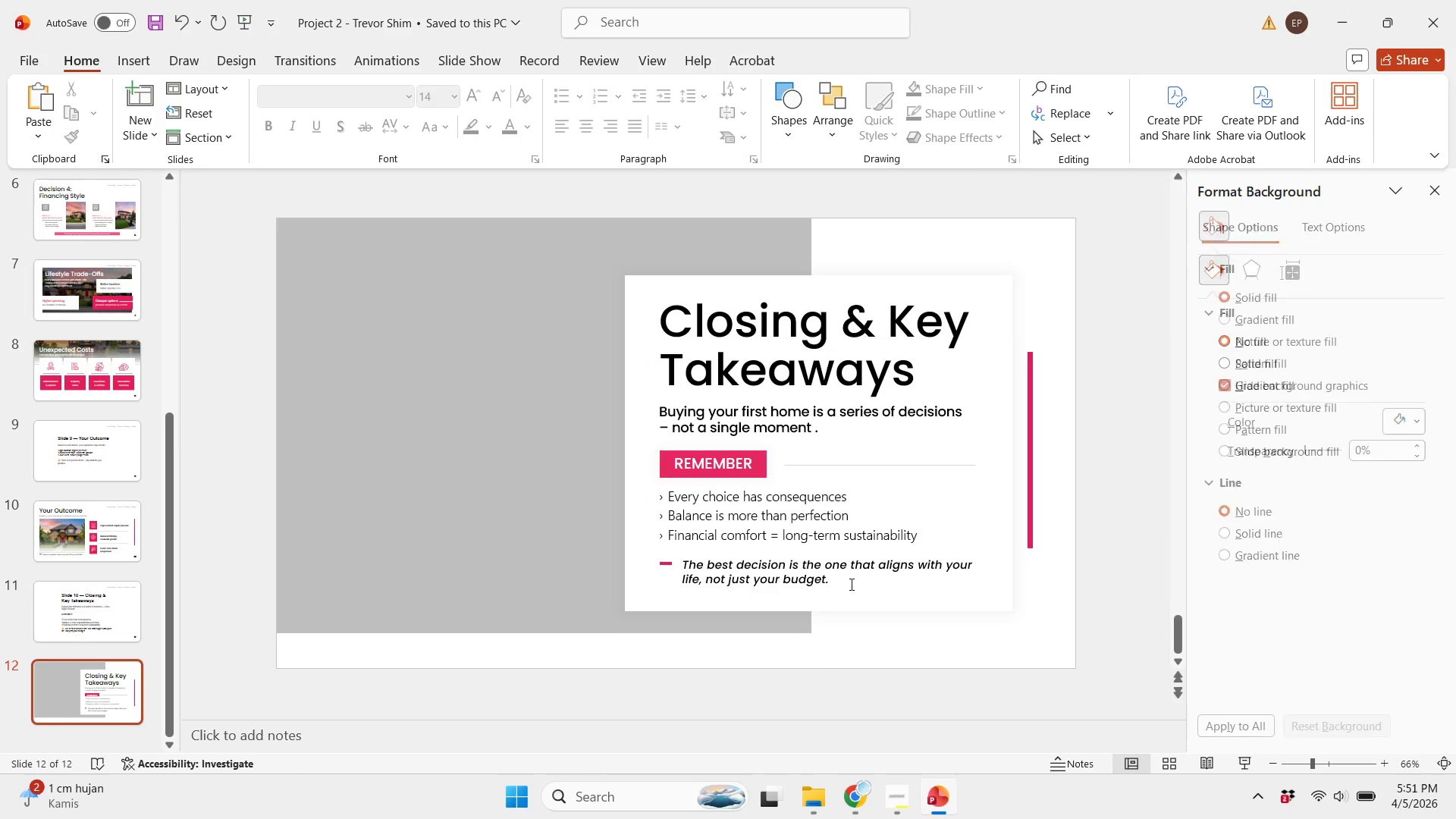 
triple_click([850, 584])
 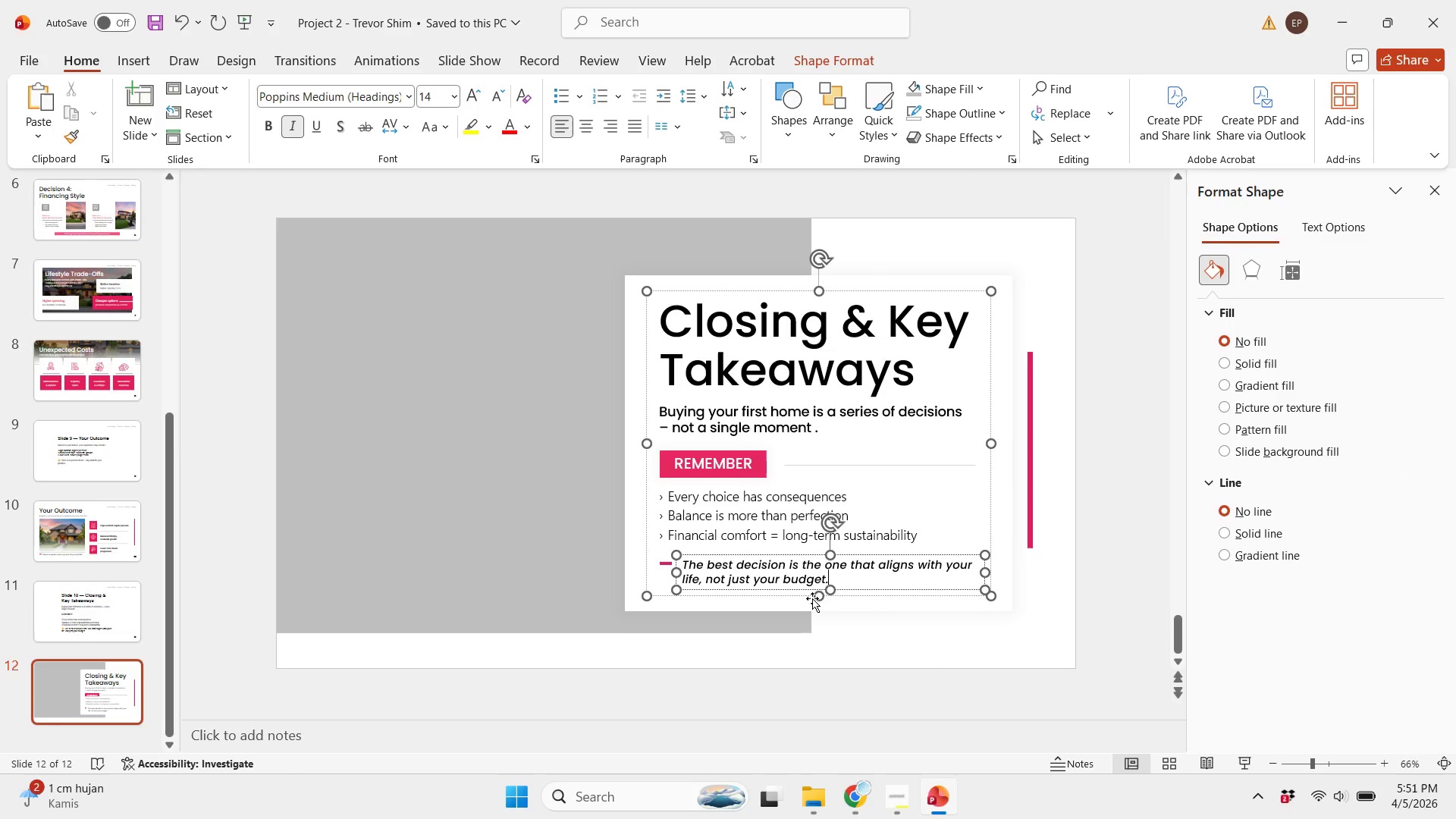 
left_click([812, 595])
 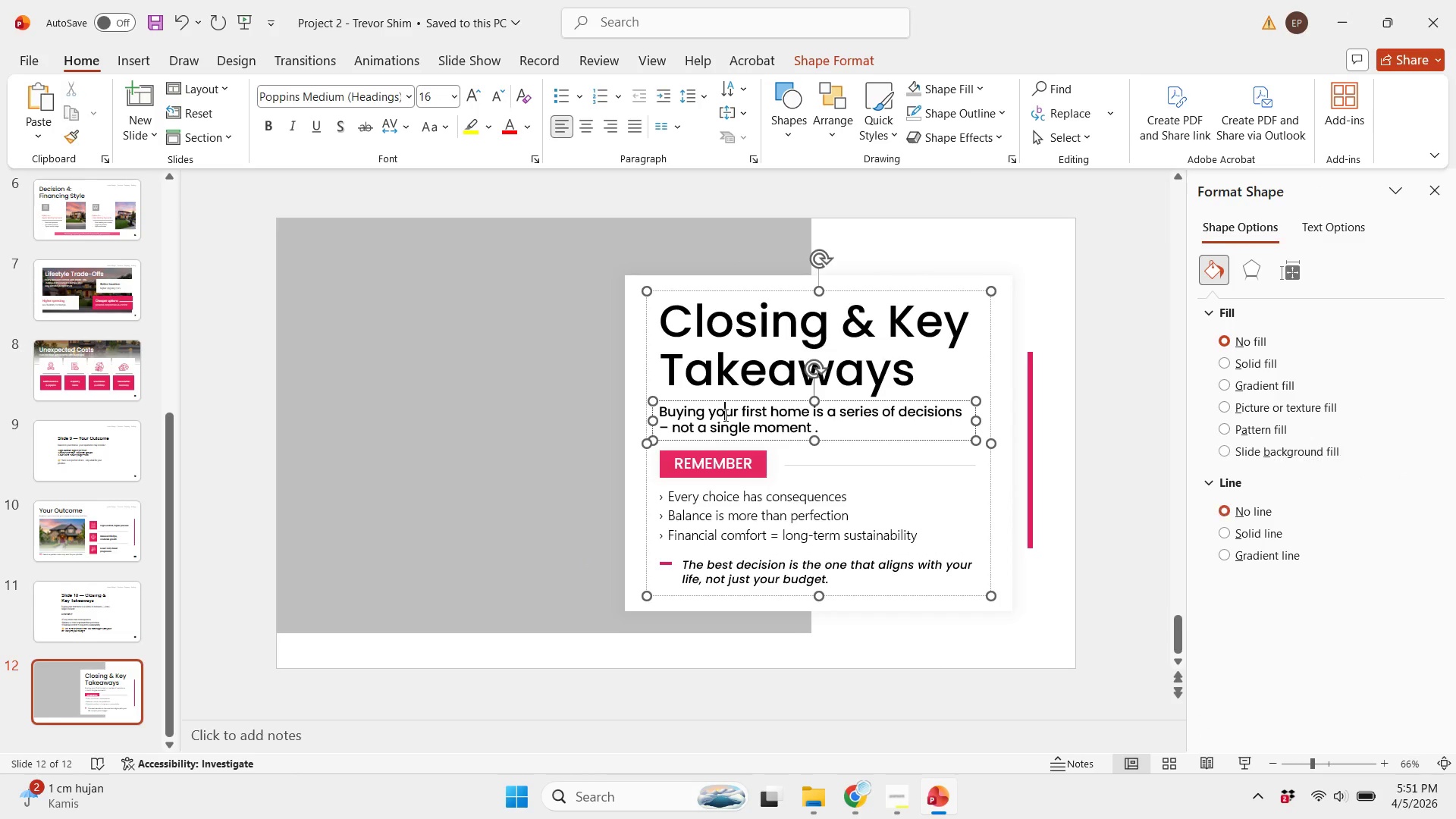 
double_click([711, 441])
 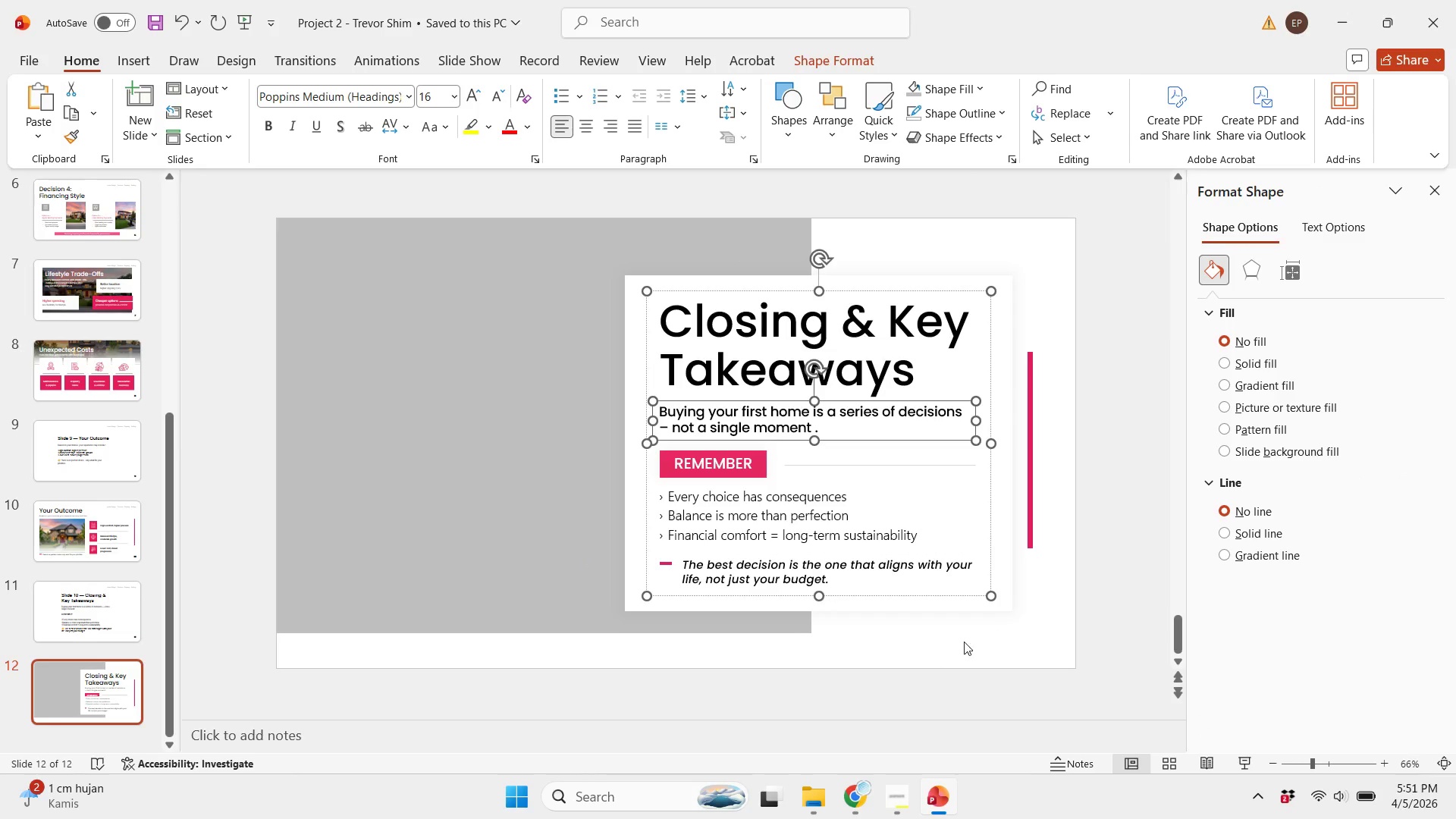 
left_click([946, 653])
 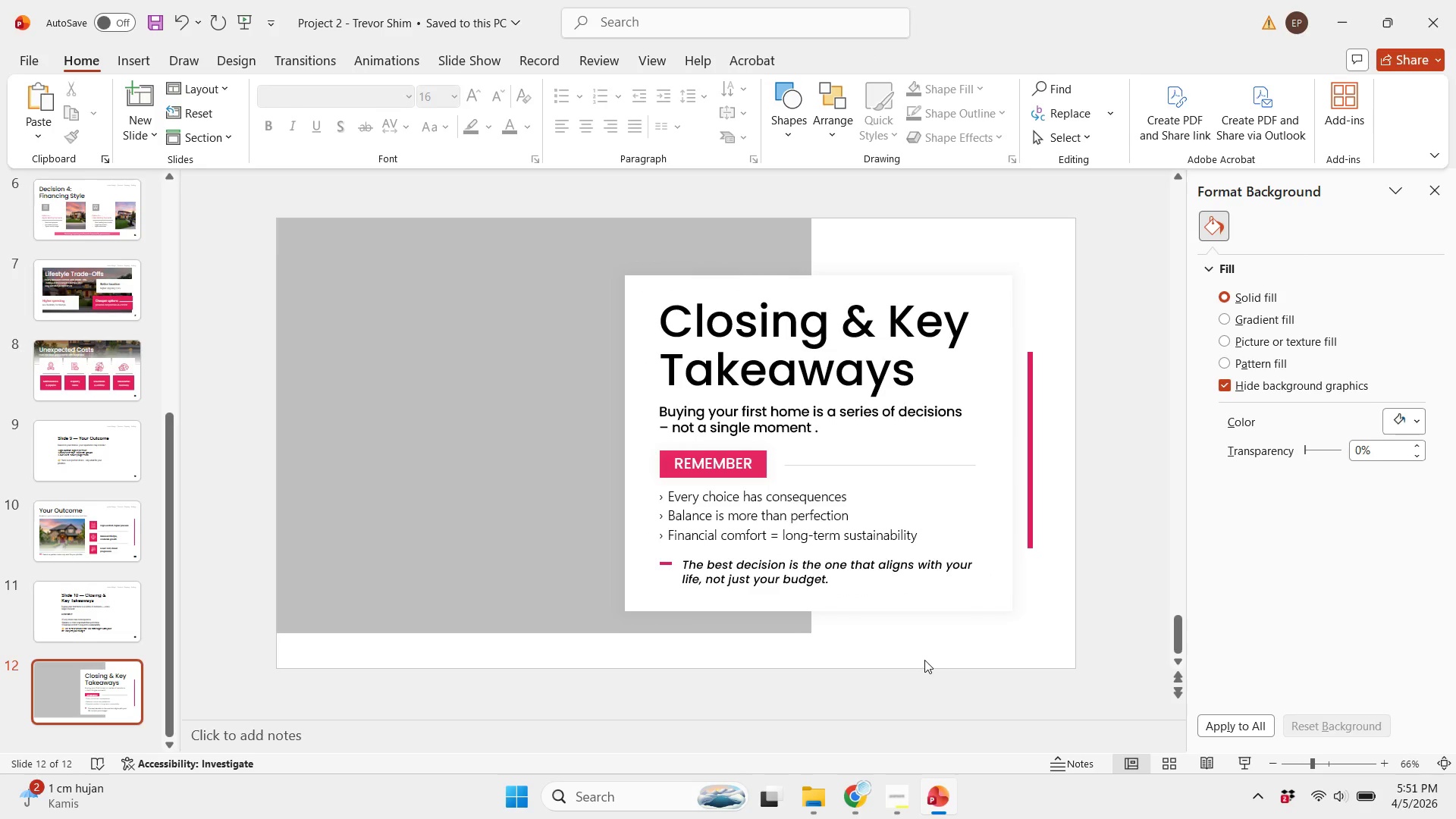 
left_click([924, 661])
 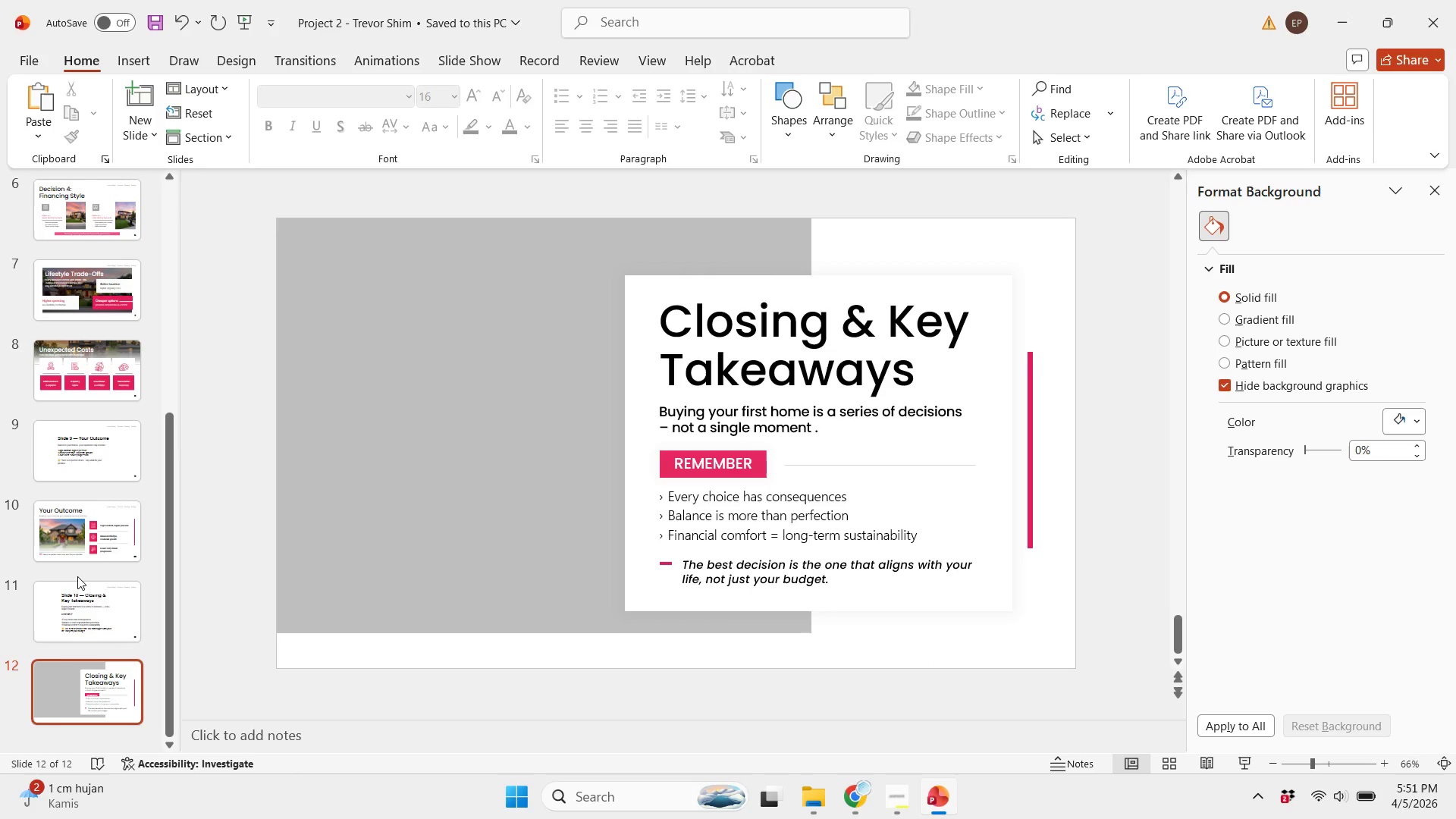 
left_click([105, 608])
 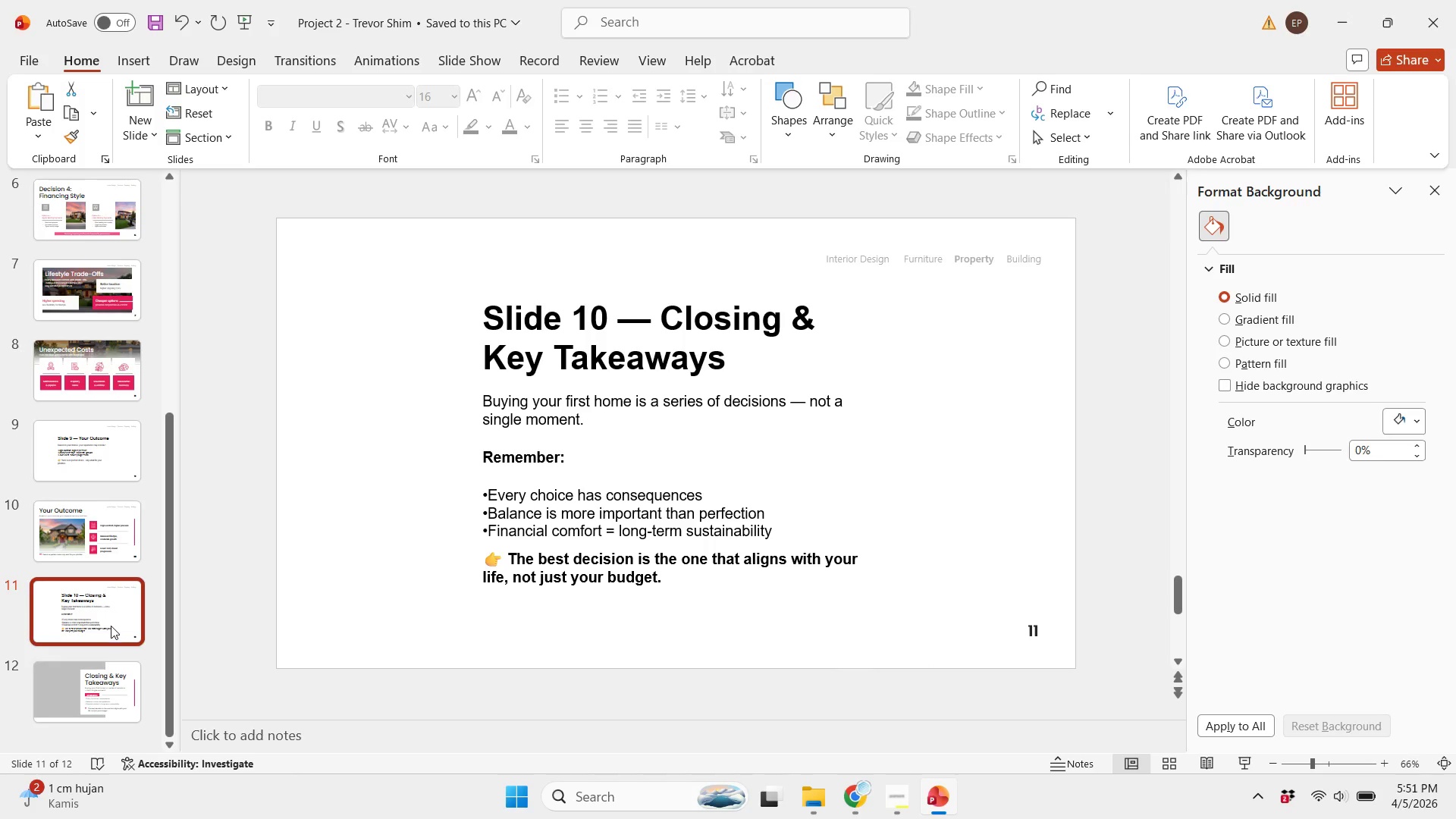 
double_click([104, 690])
 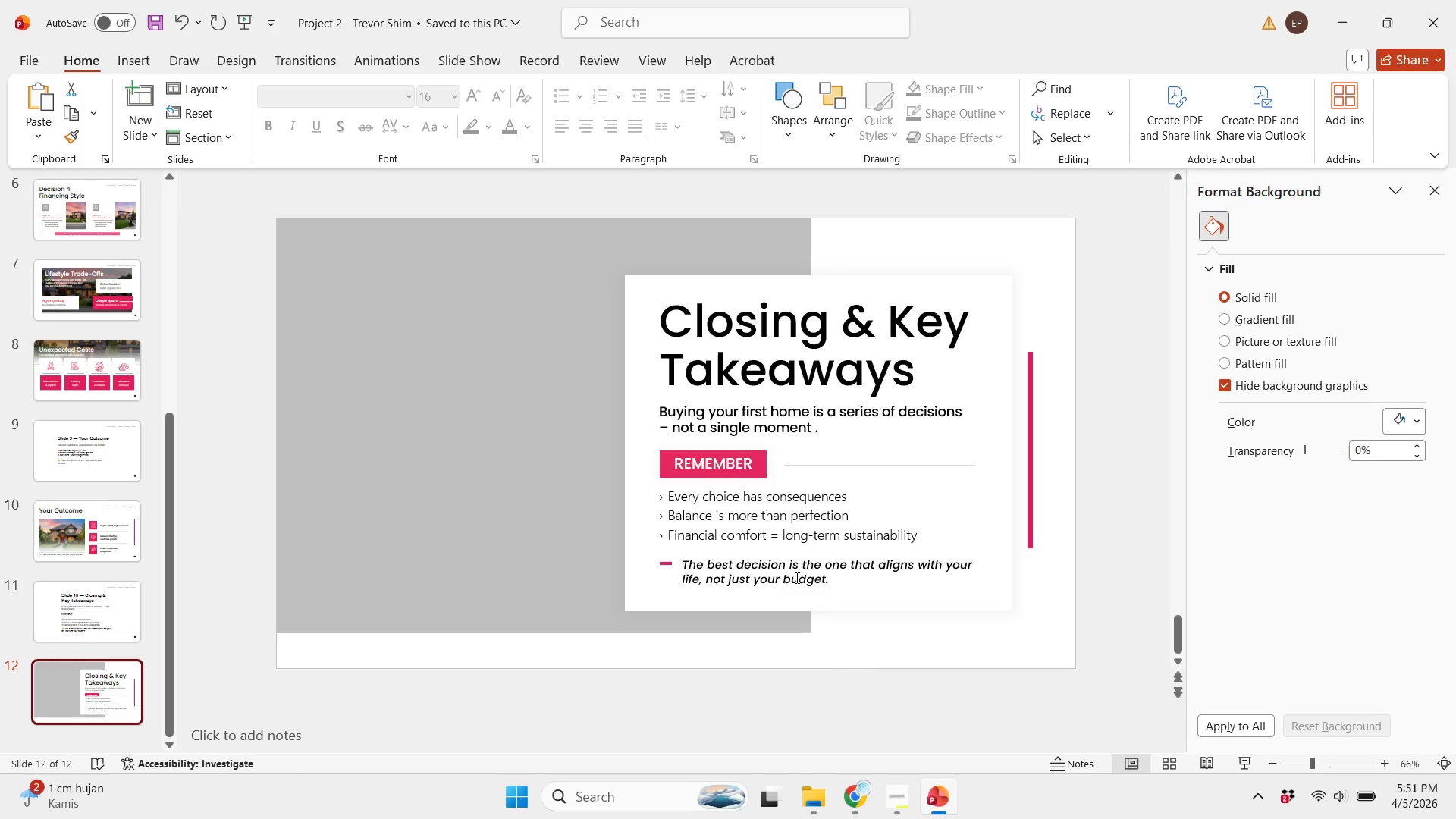 
left_click([918, 635])
 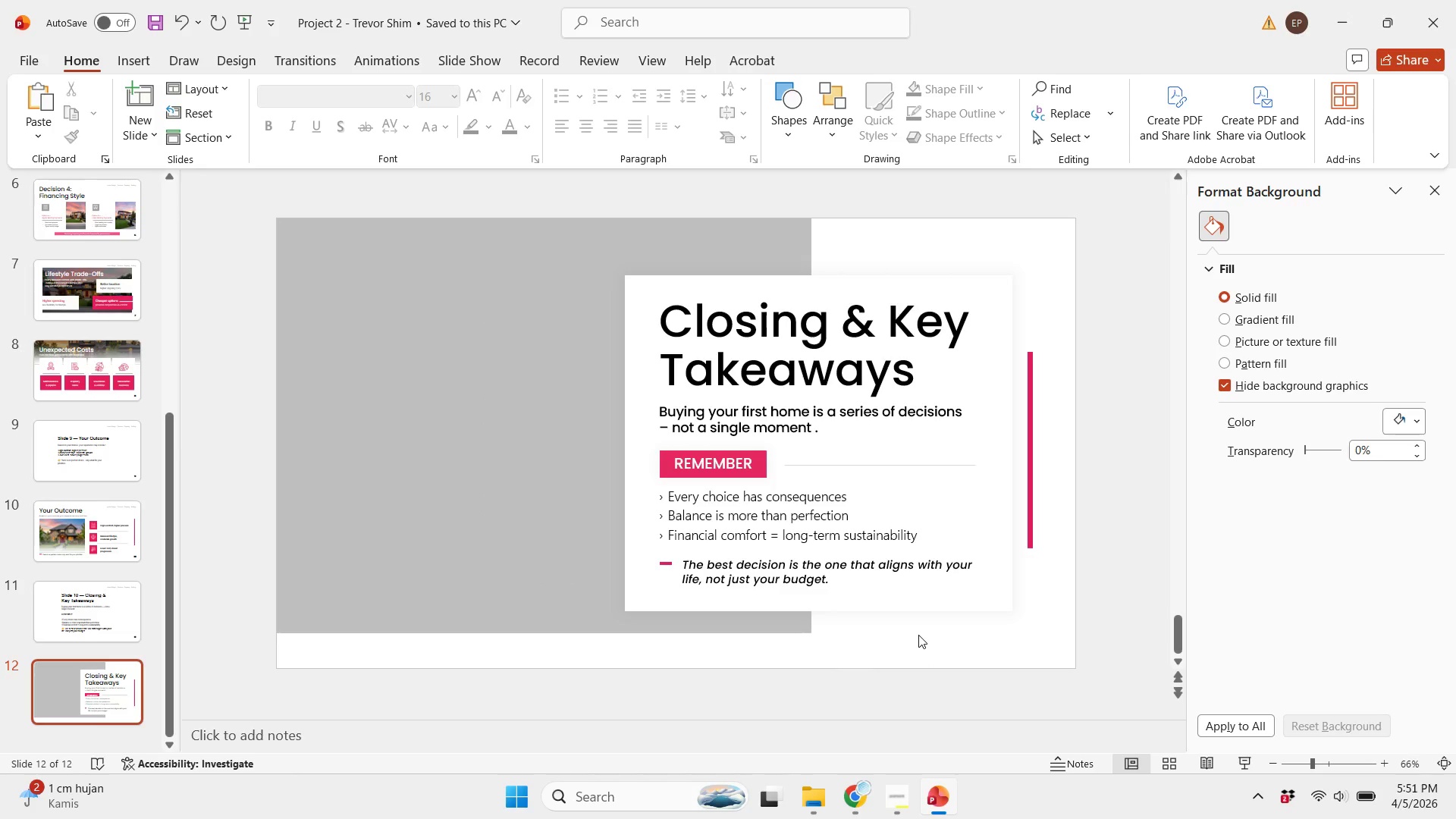 
key(Control+S)
 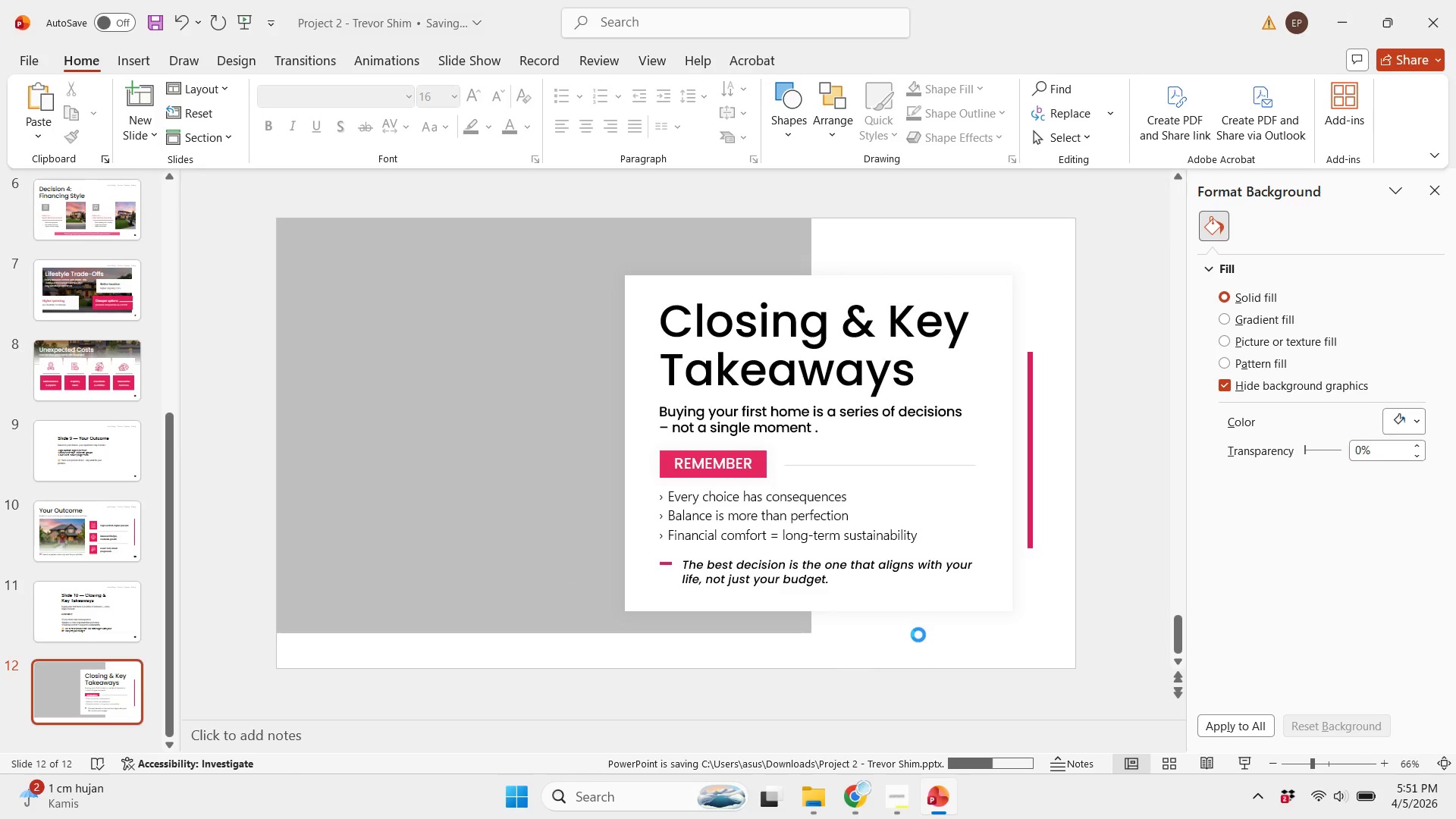 
left_click([918, 635])
 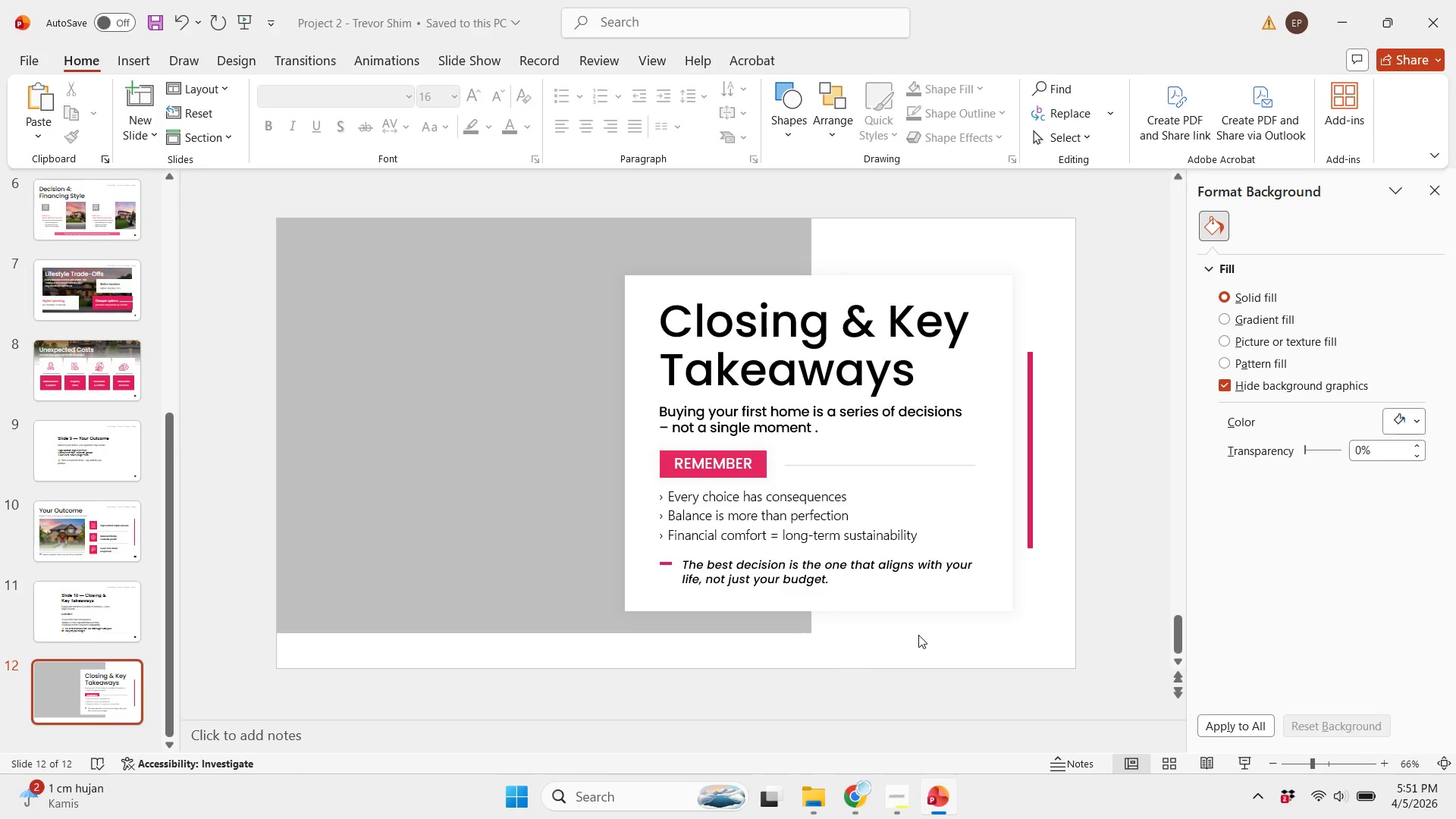 
key(Control+S)
 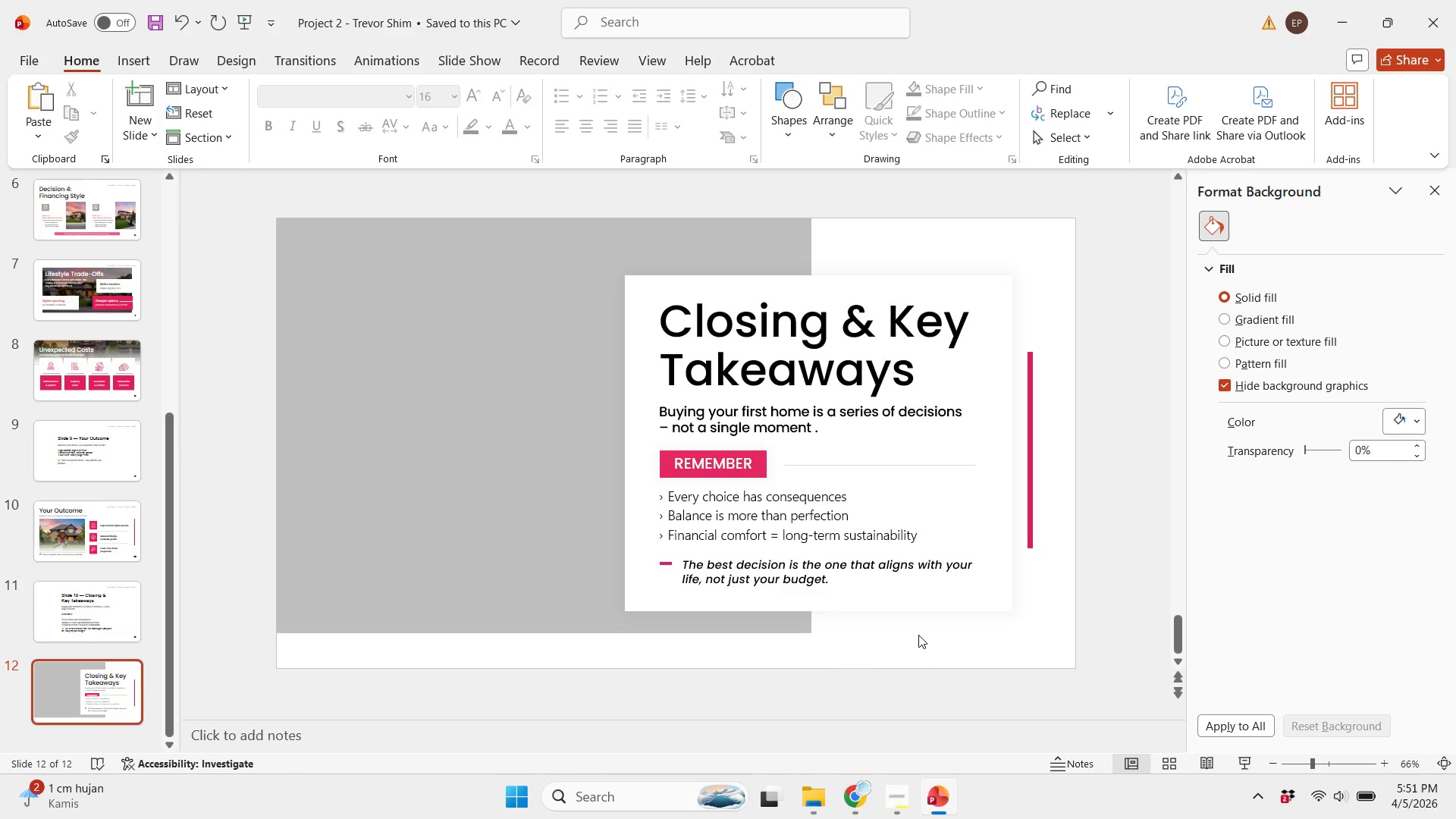 
left_click([41, 618])
 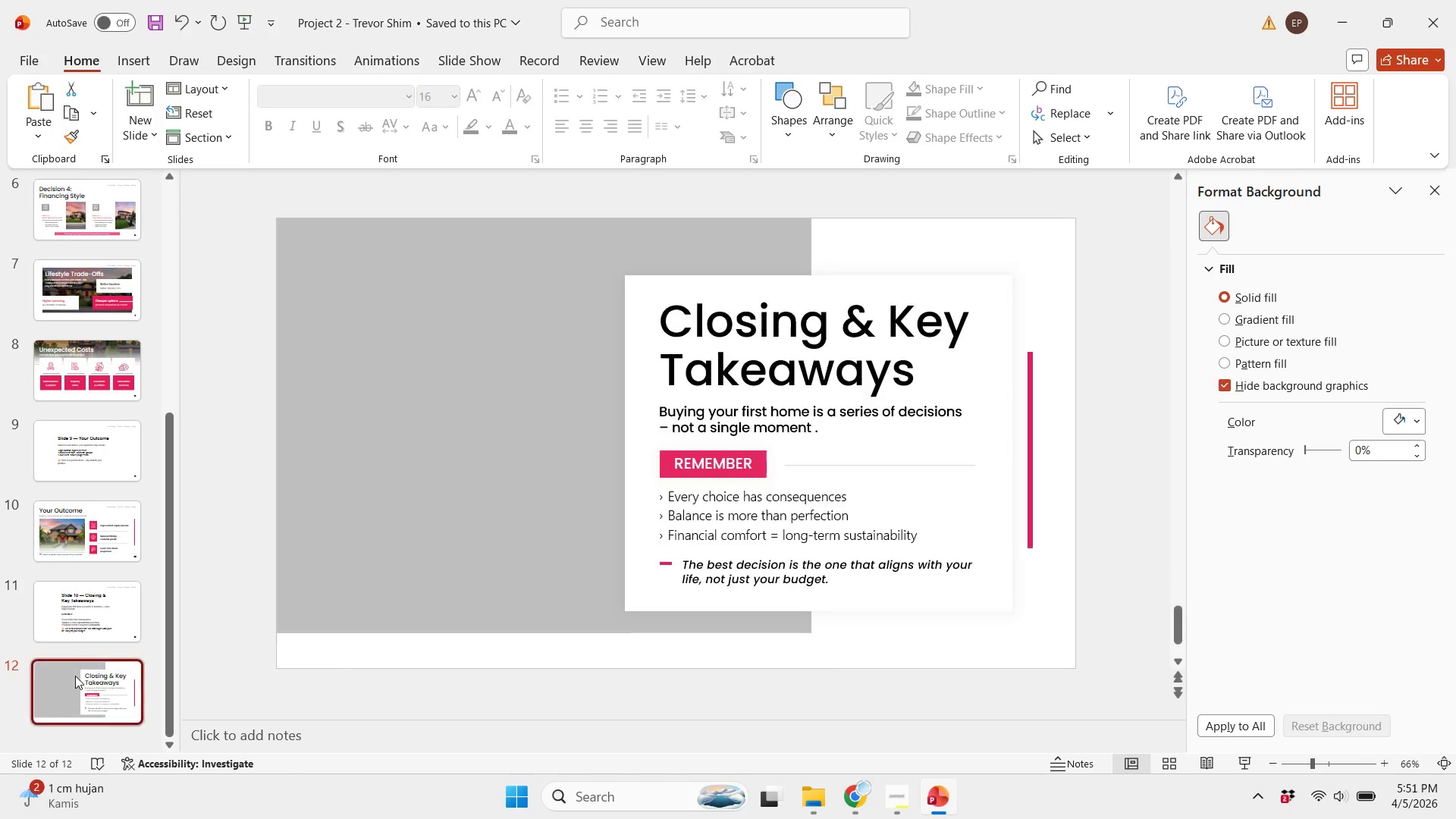 
triple_click([96, 629])
 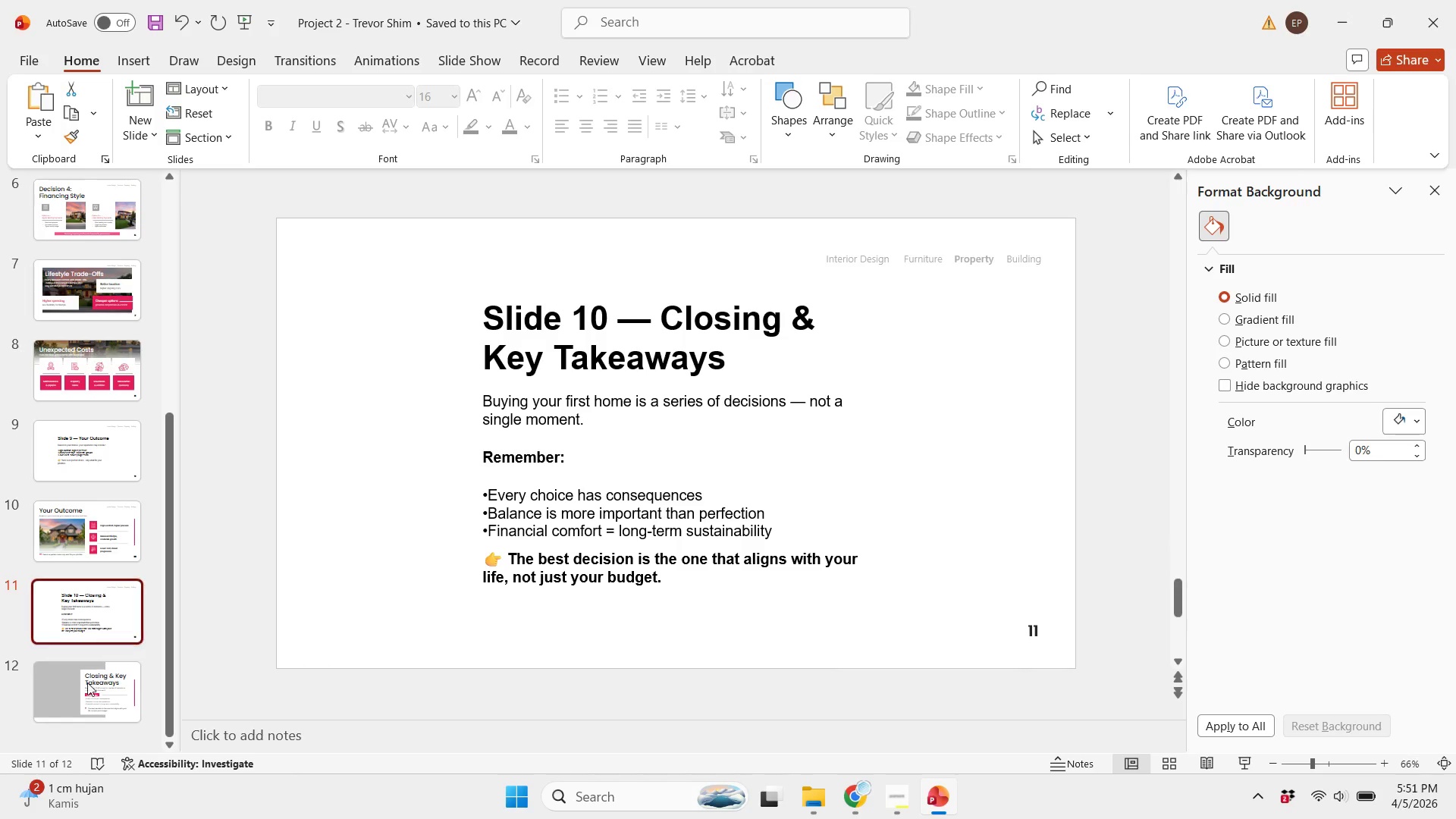 
triple_click([87, 686])
 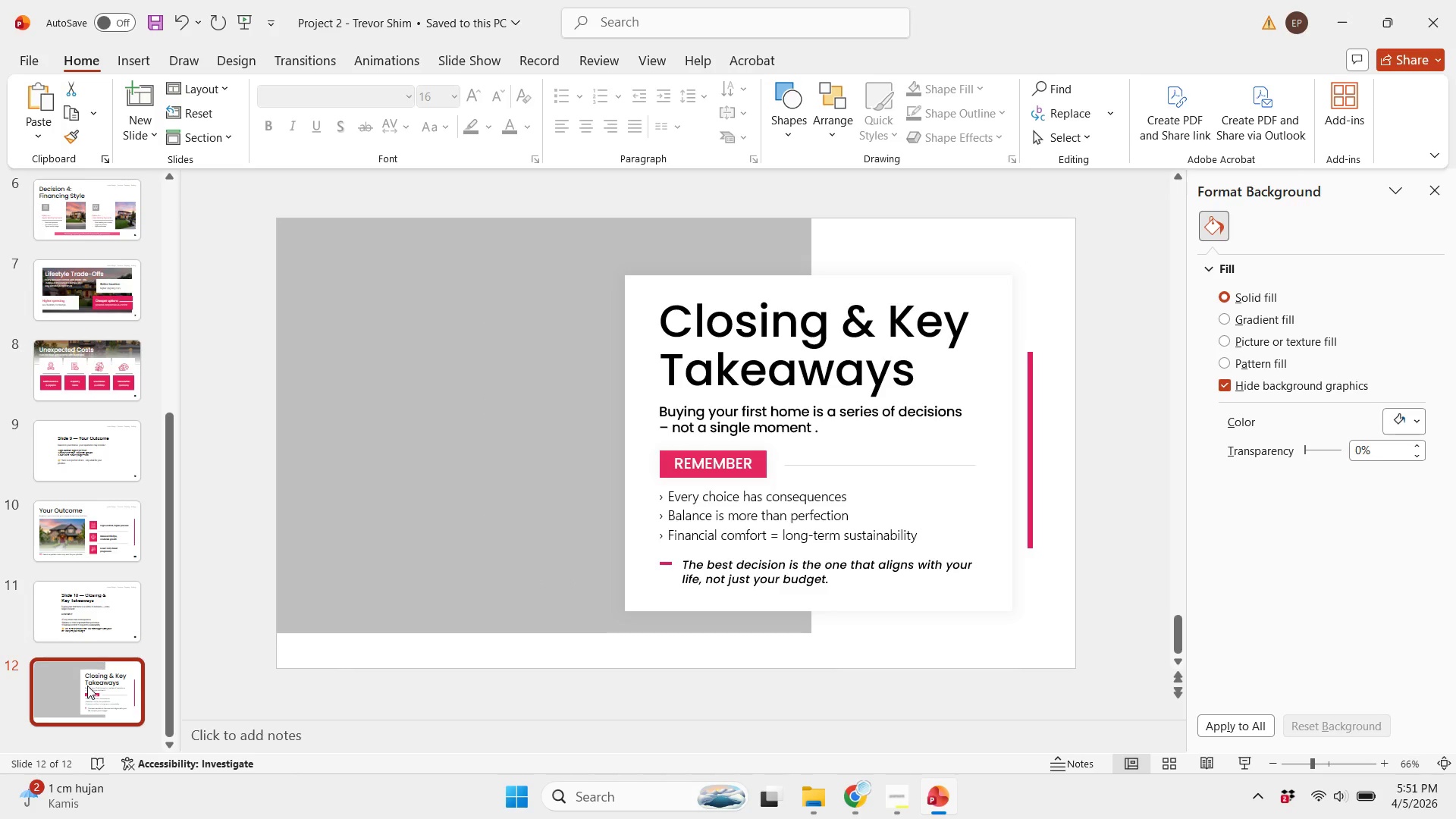 
key(Control+S)
 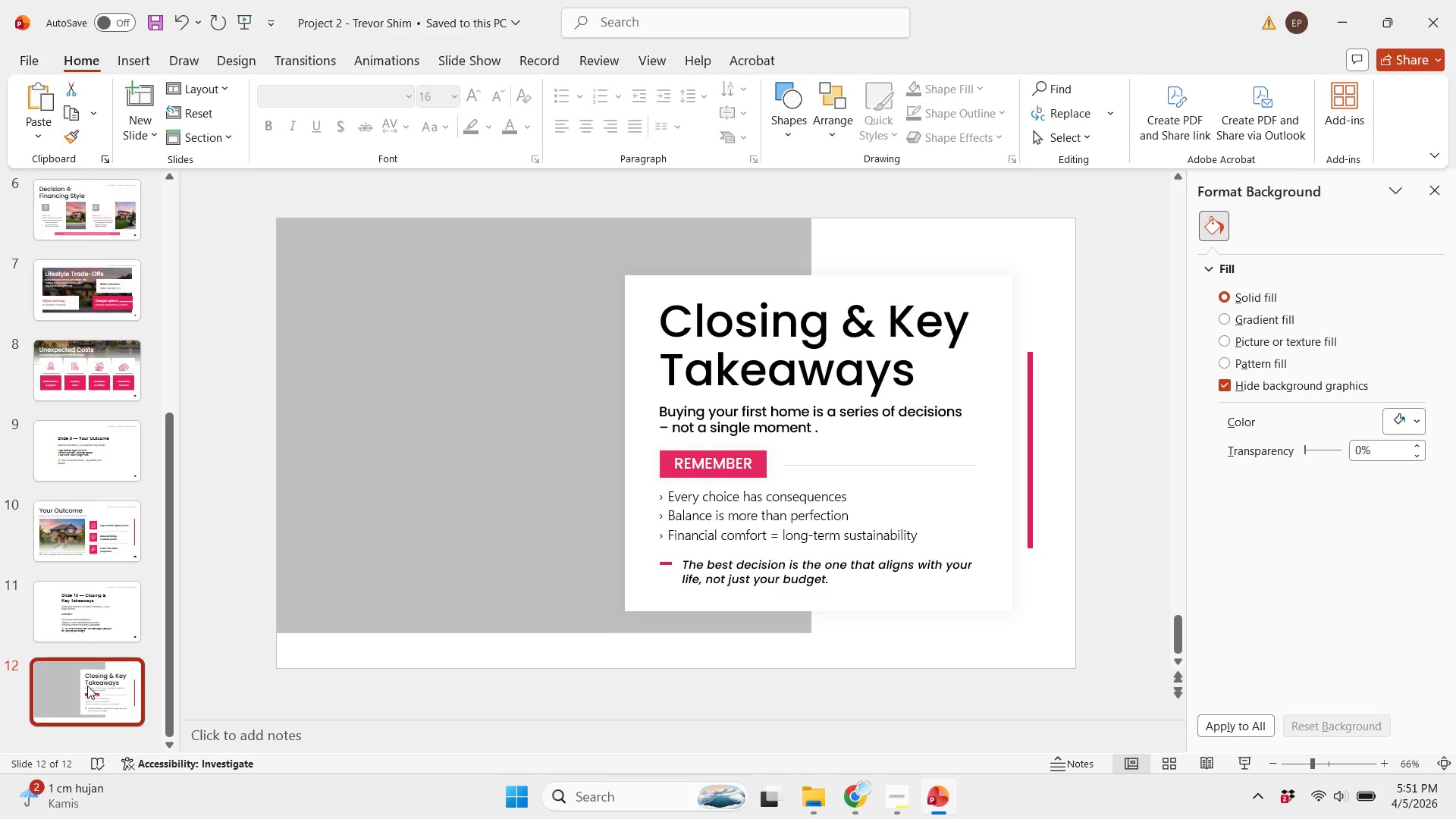 
wait(10.14)
 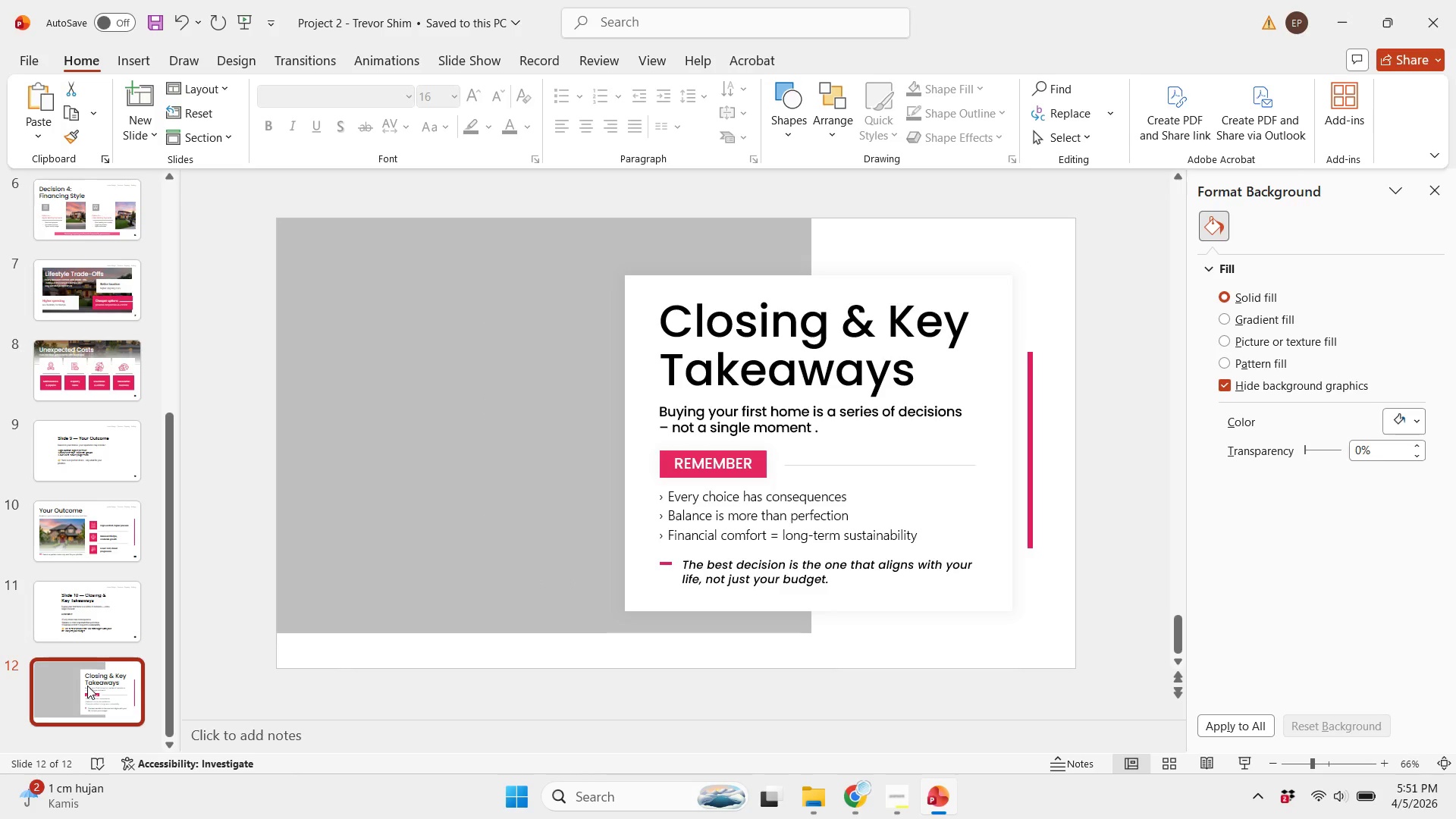 
scroll: coordinate [723, 525], scroll_direction: up, amount: 1.0
 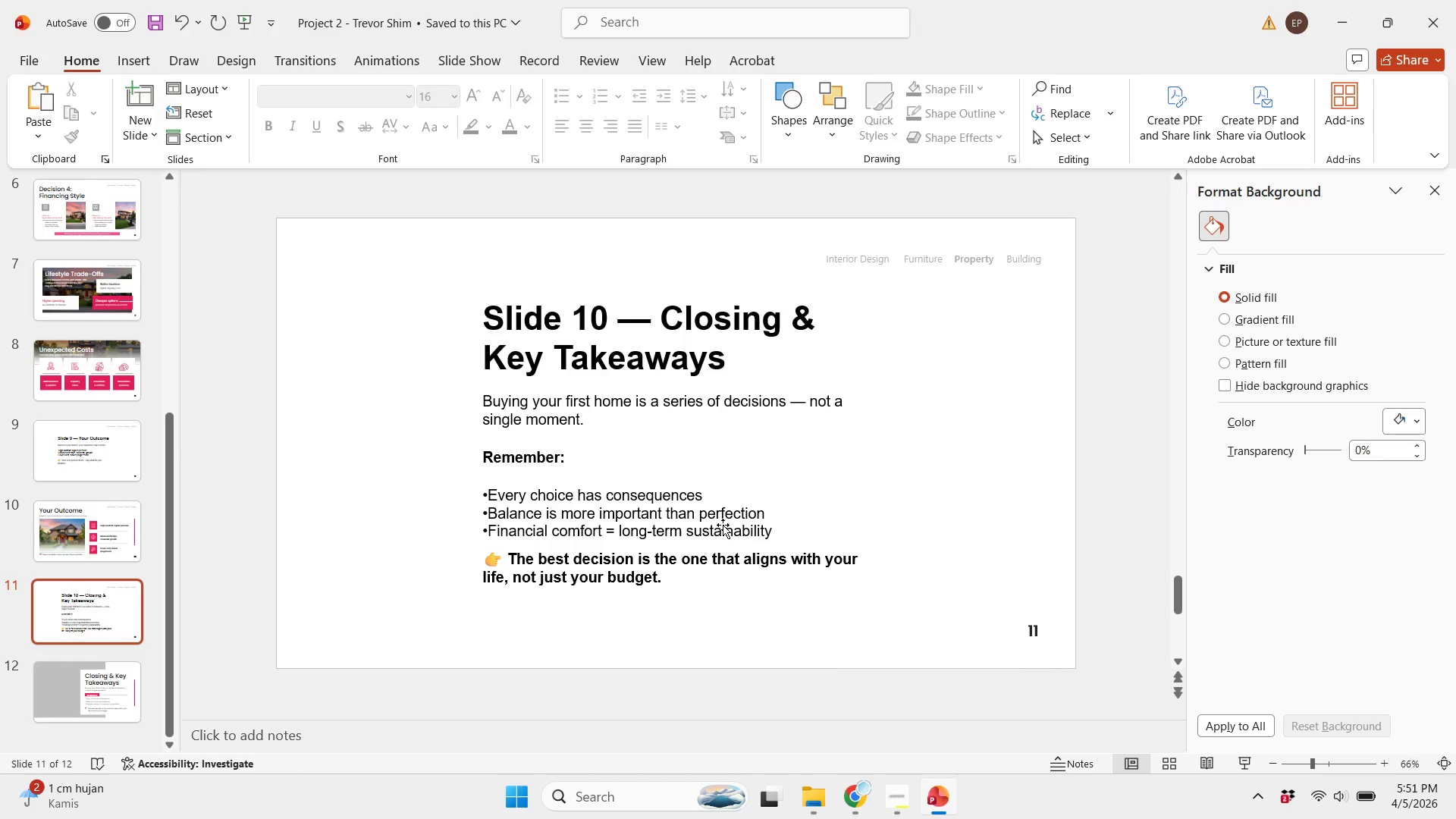 
scroll: coordinate [720, 525], scroll_direction: down, amount: 2.0
 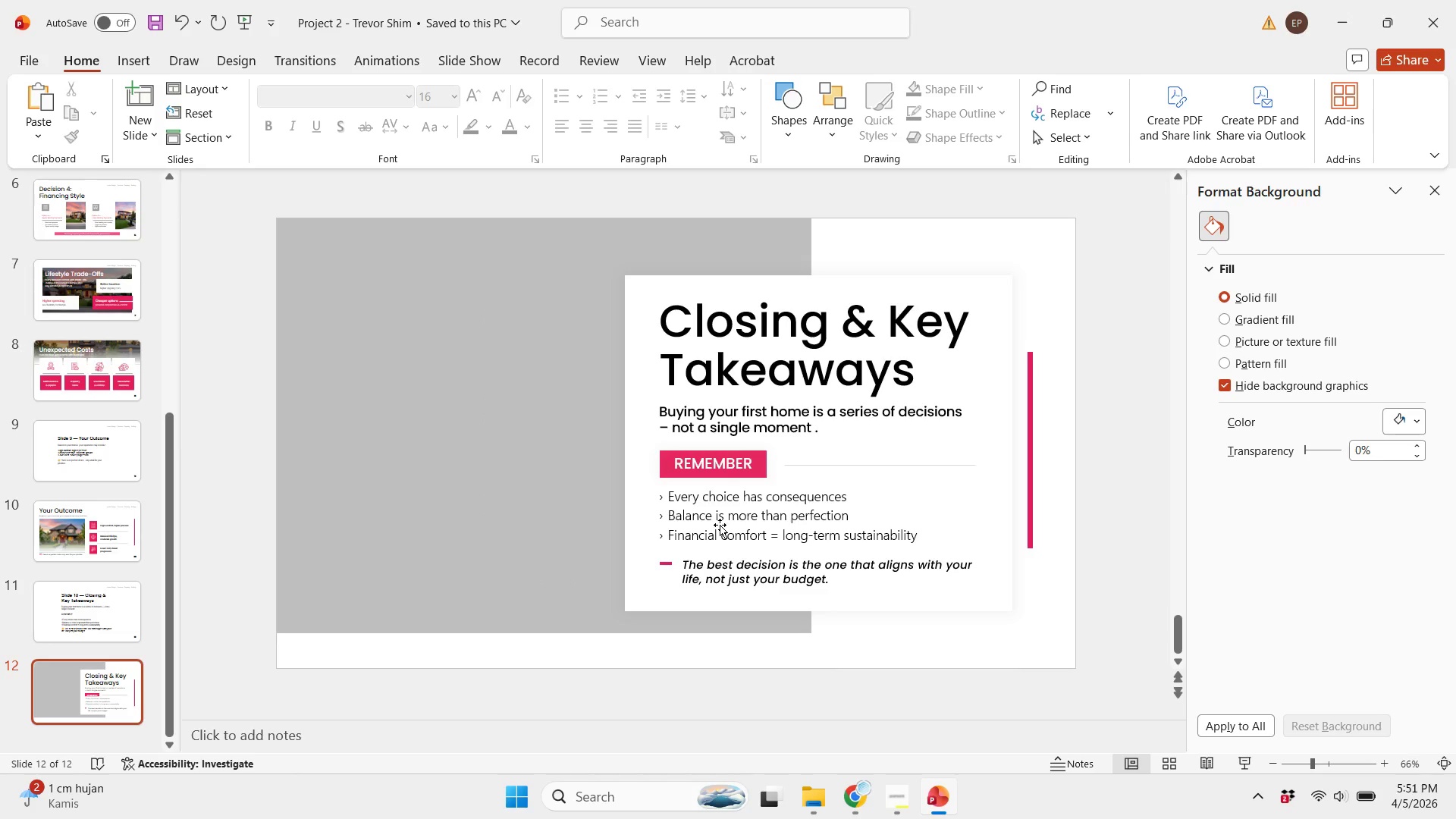 
scroll: coordinate [720, 525], scroll_direction: up, amount: 1.0
 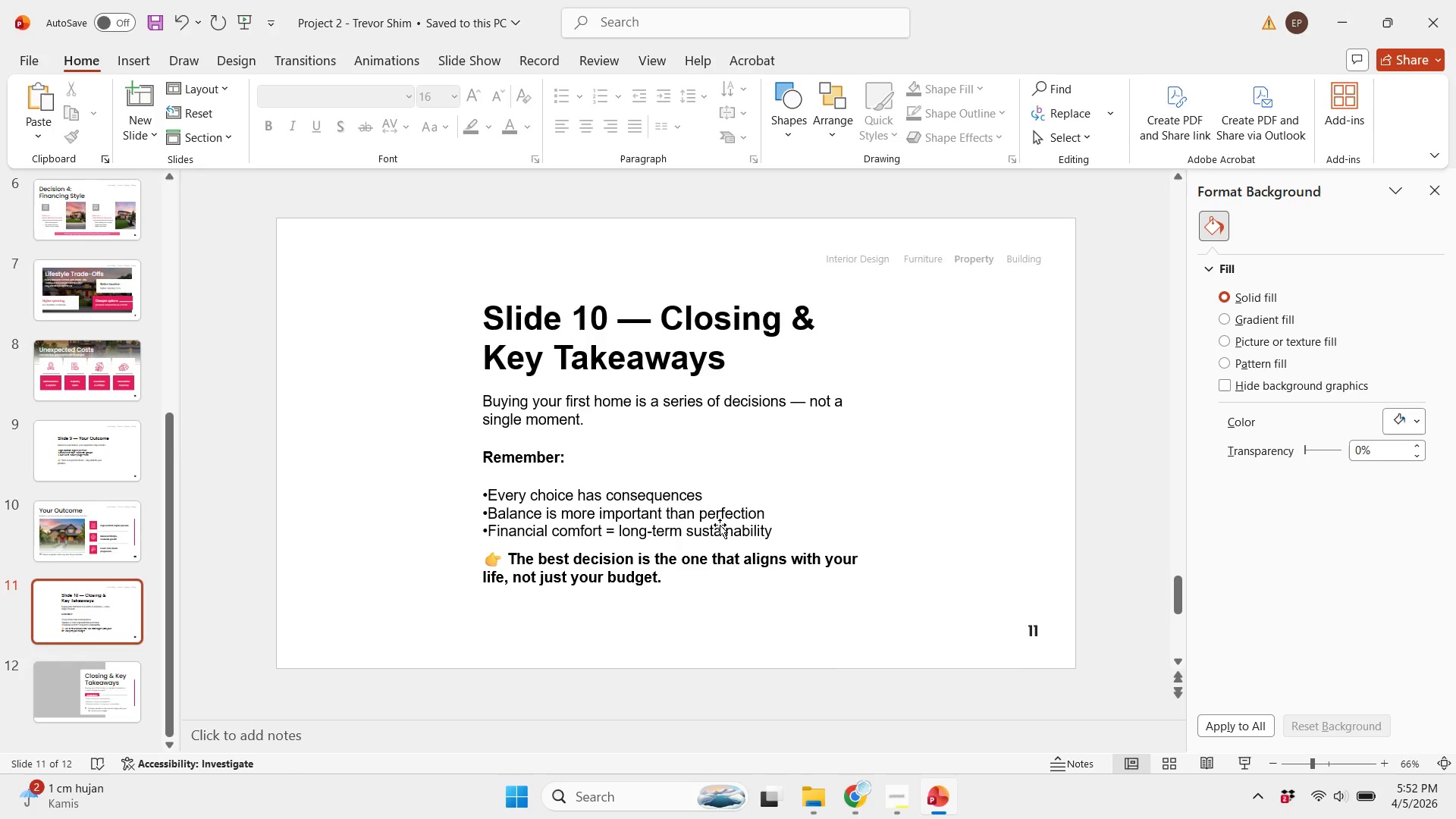 
scroll: coordinate [720, 525], scroll_direction: down, amount: 1.0
 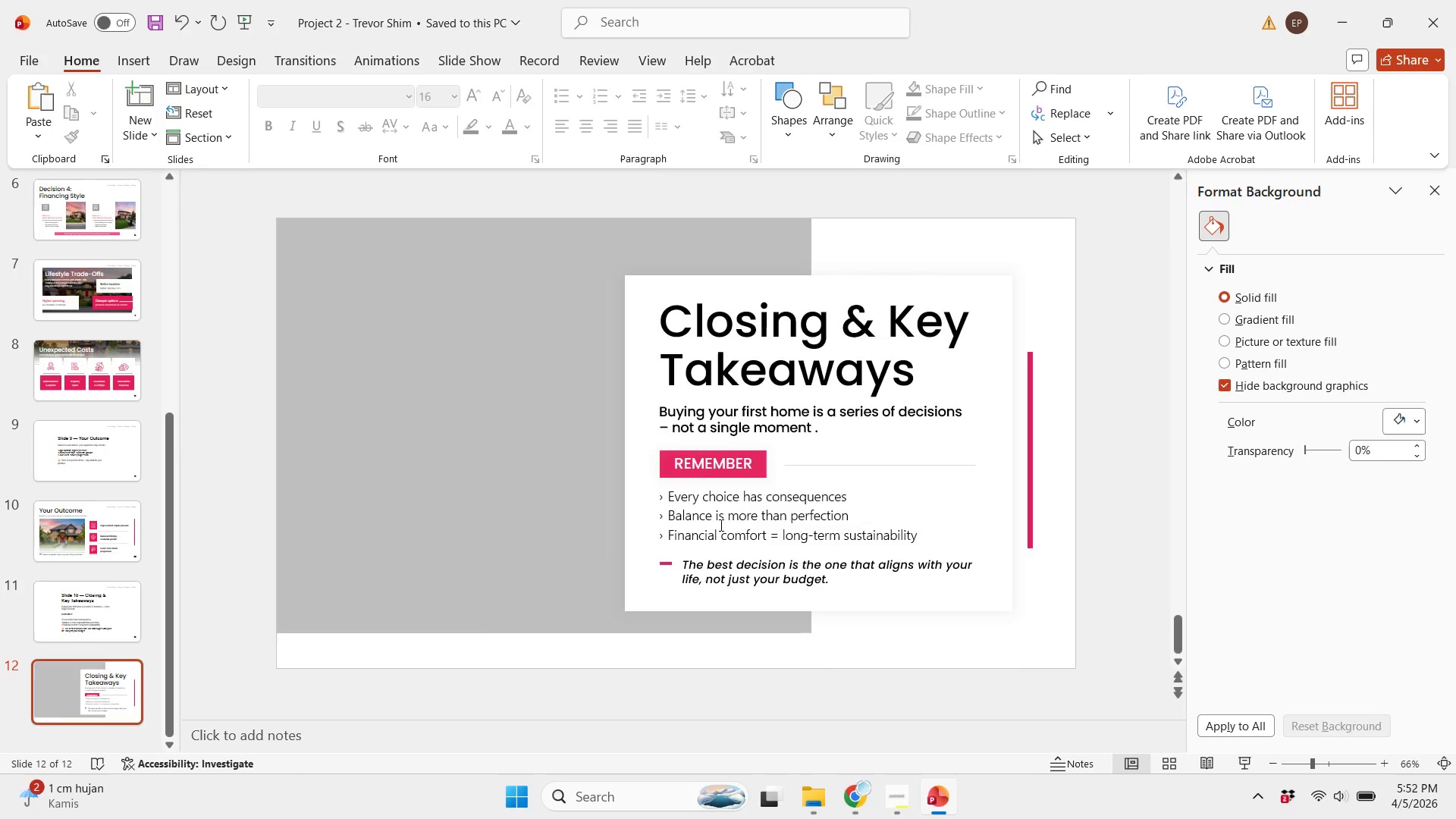 
scroll: coordinate [720, 525], scroll_direction: up, amount: 1.0
 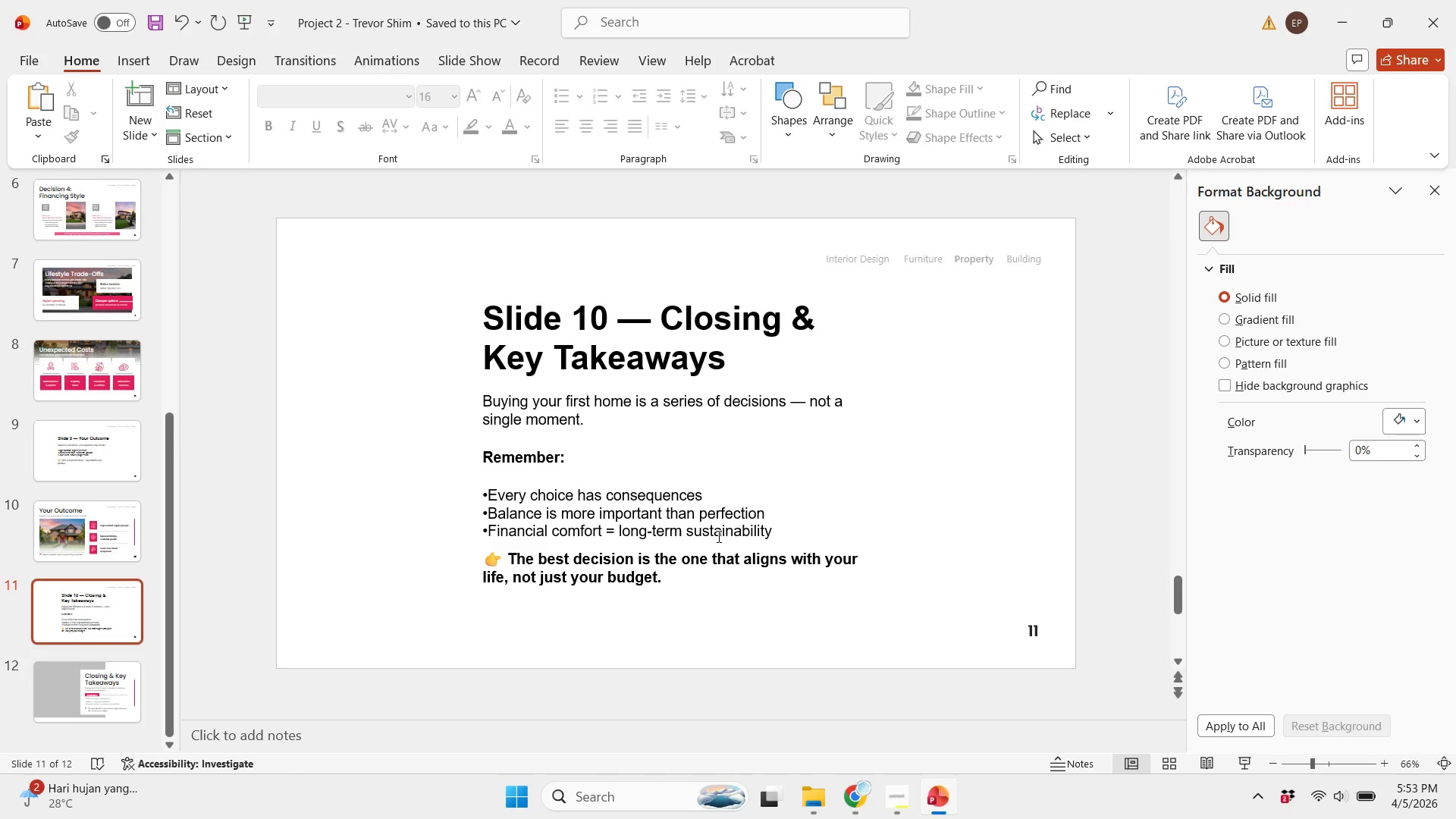 
wait(105.87)
 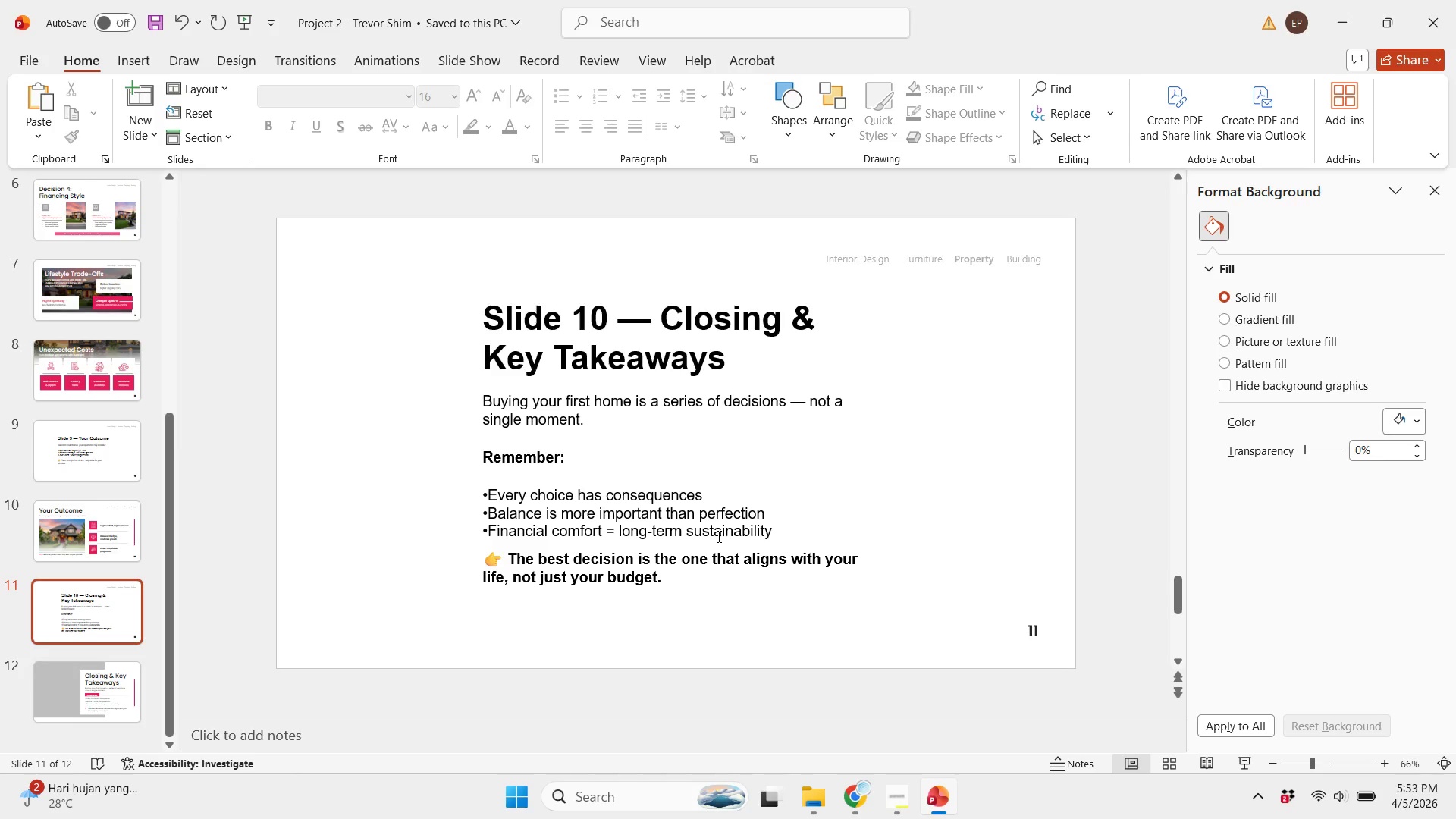 
left_click([642, 526])
 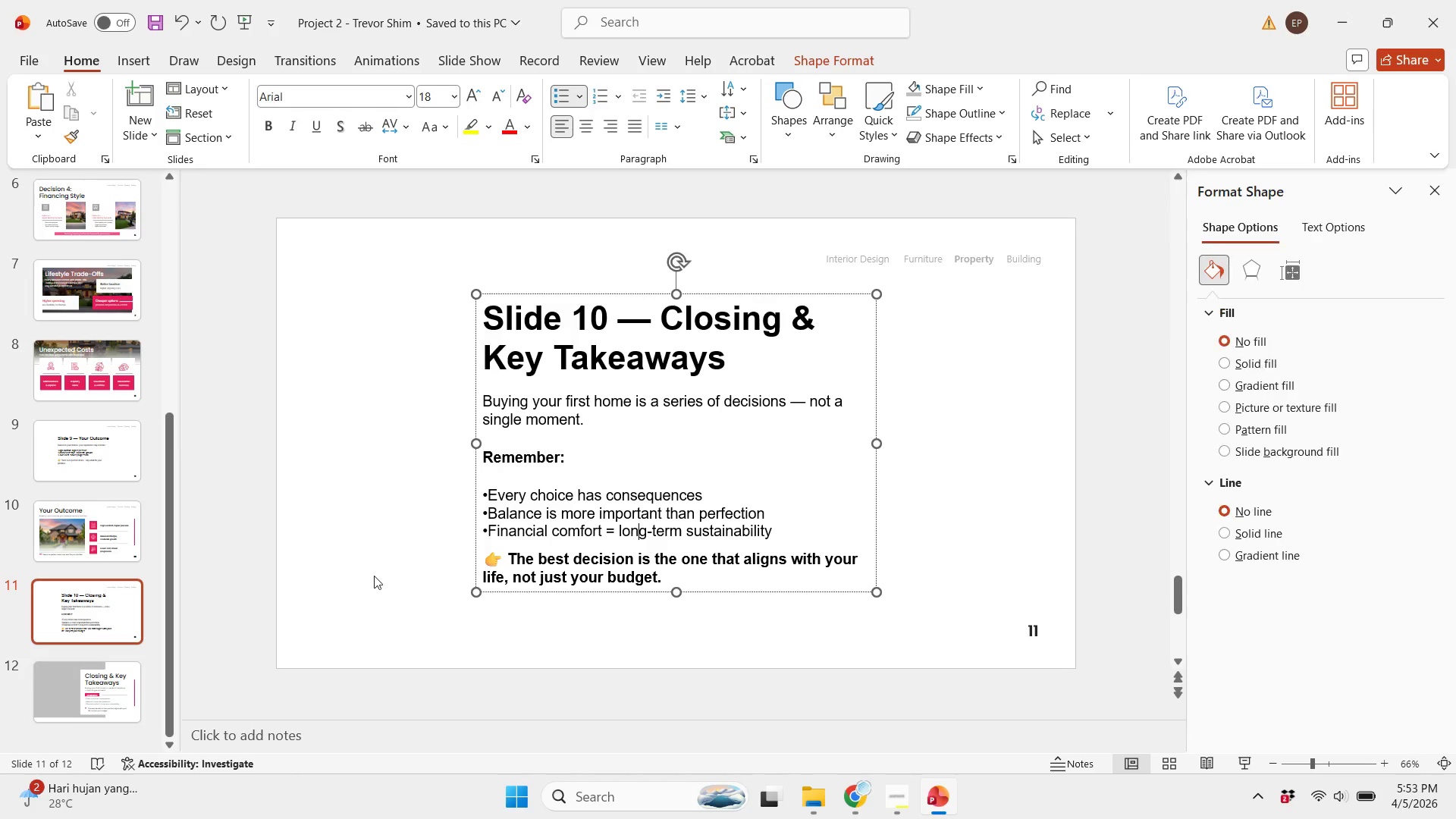 
left_click([374, 576])
 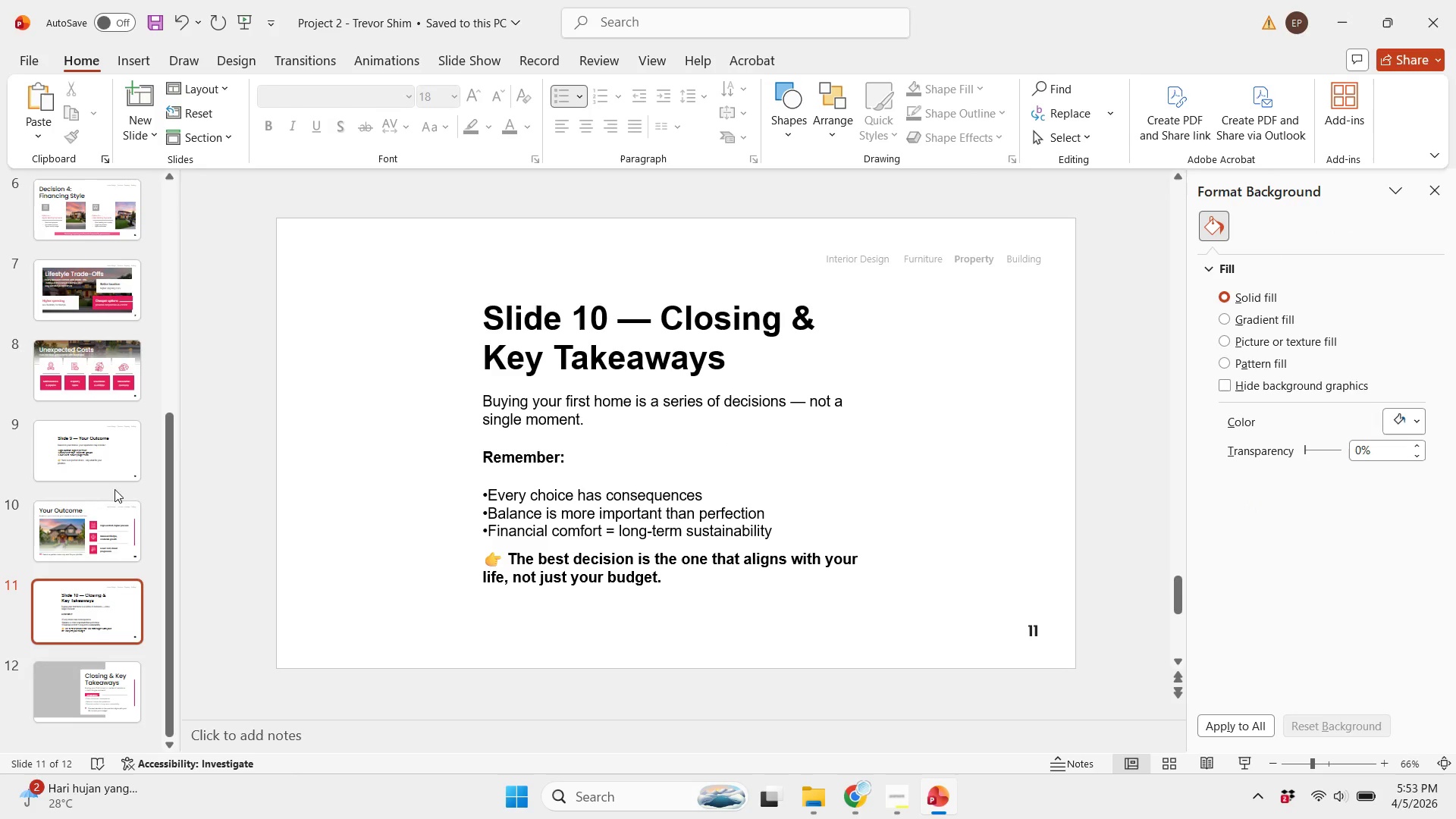 
left_click([108, 527])
 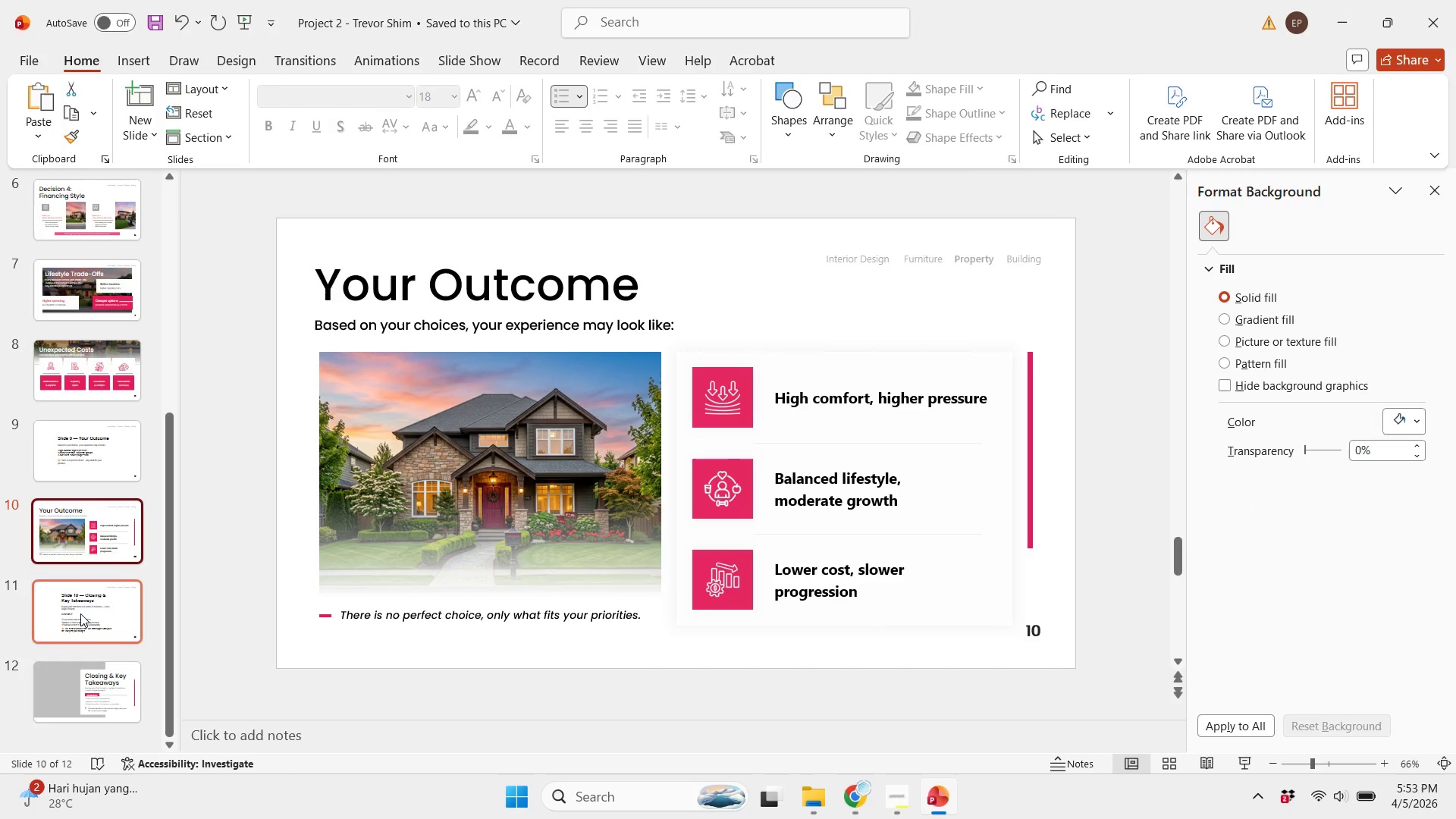 
left_click([80, 613])
 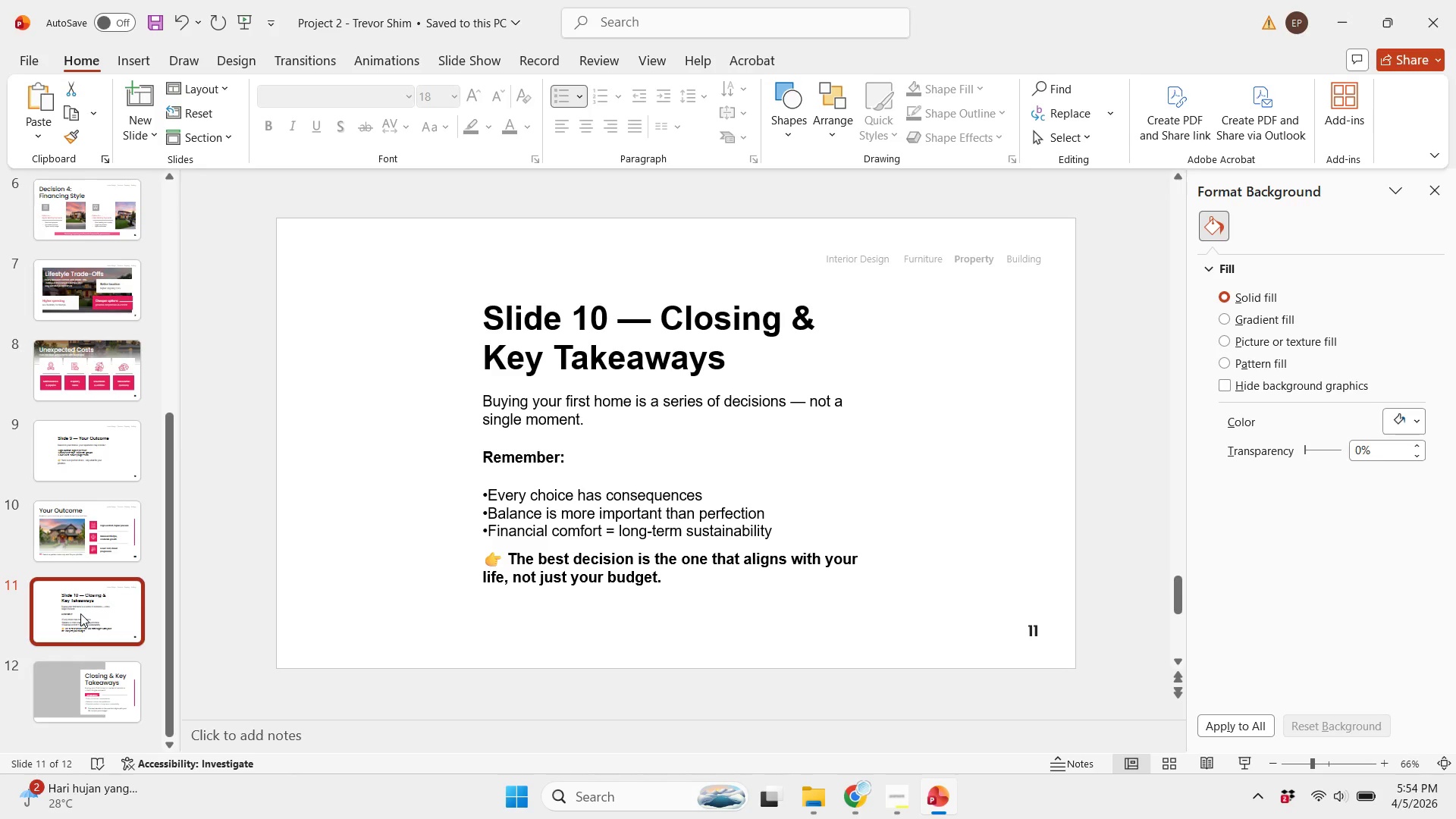 
wait(58.3)
 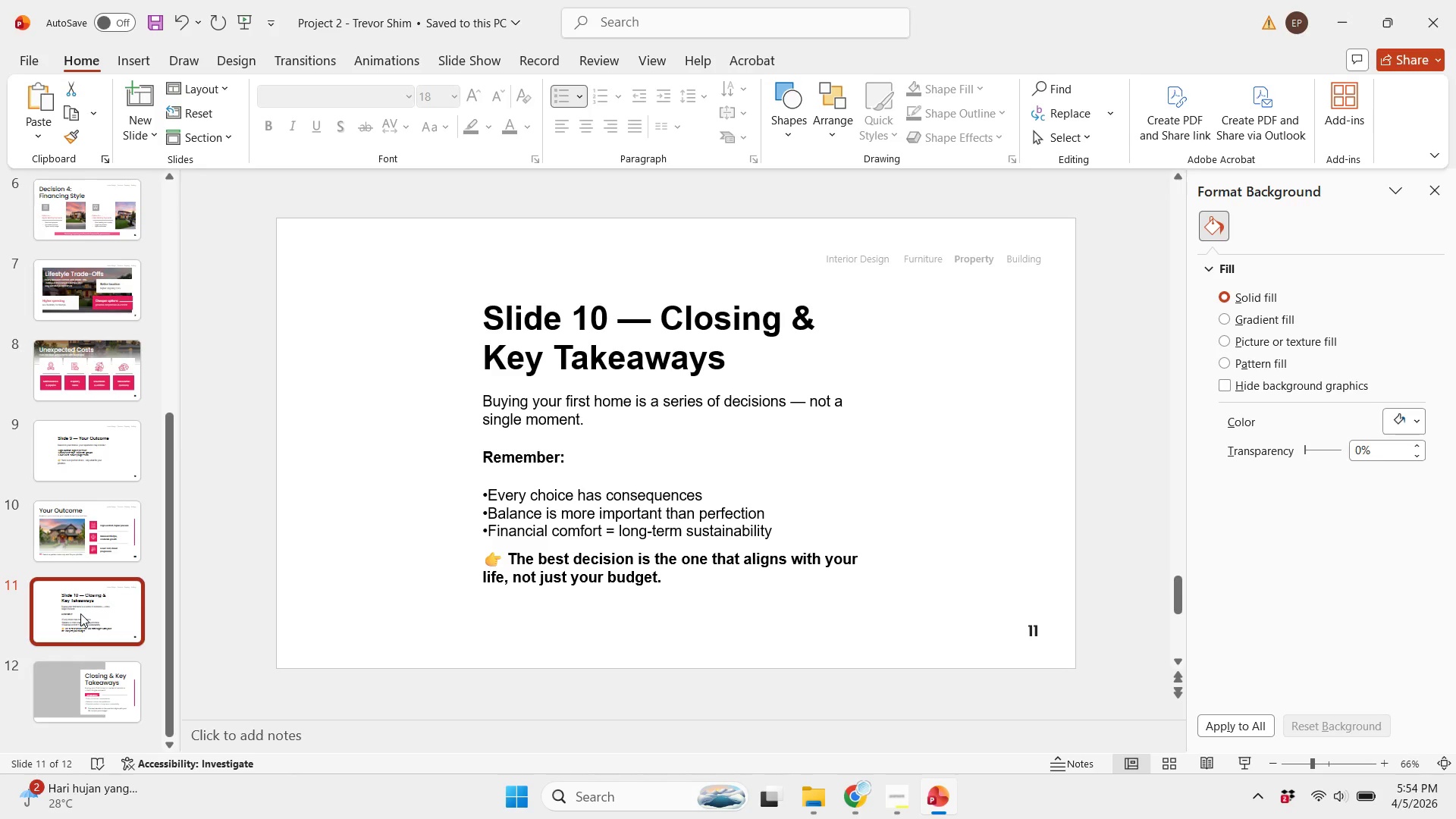 
scroll: coordinate [0, 600], scroll_direction: down, amount: 1.0
 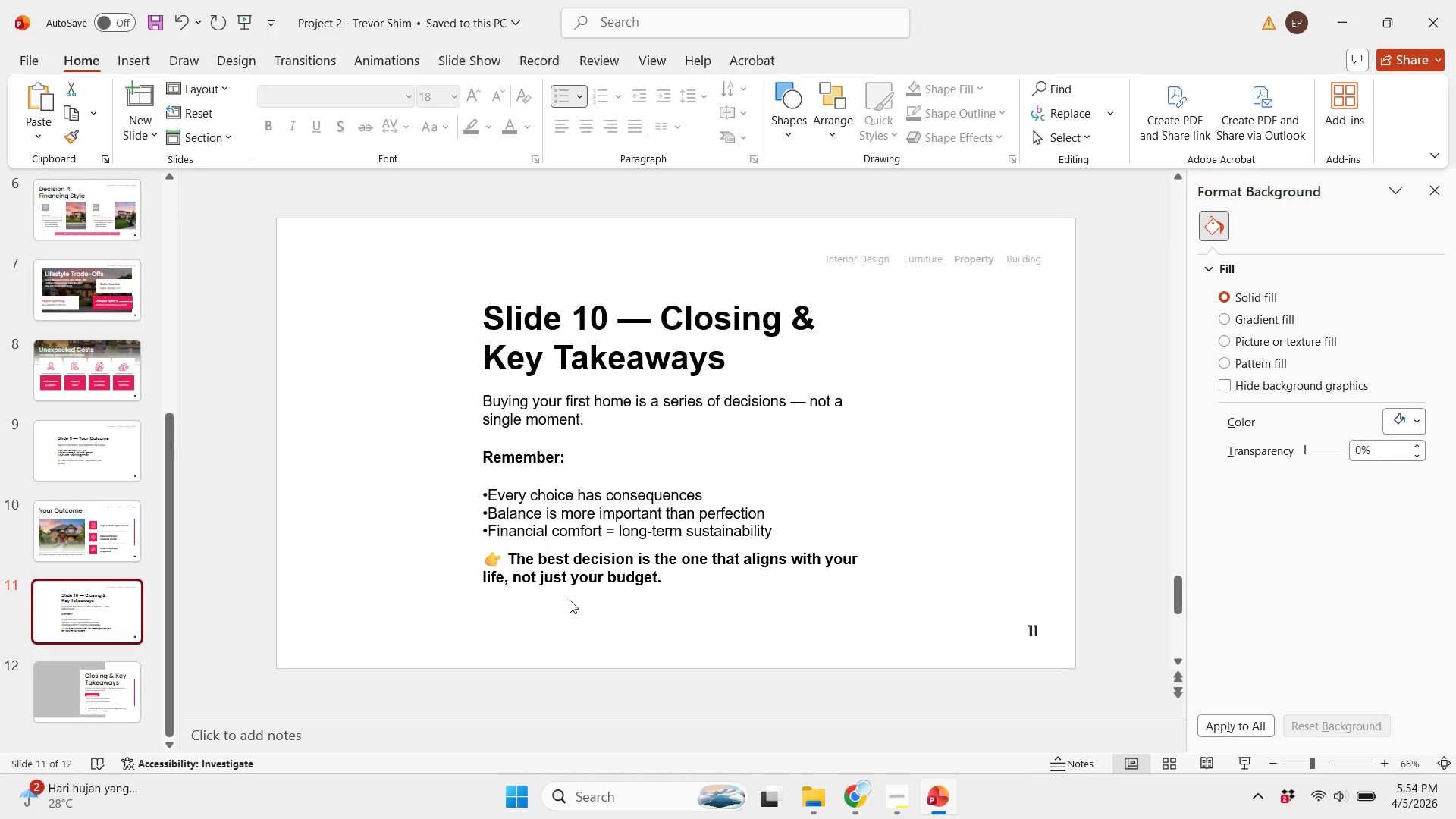 
left_click([628, 579])
 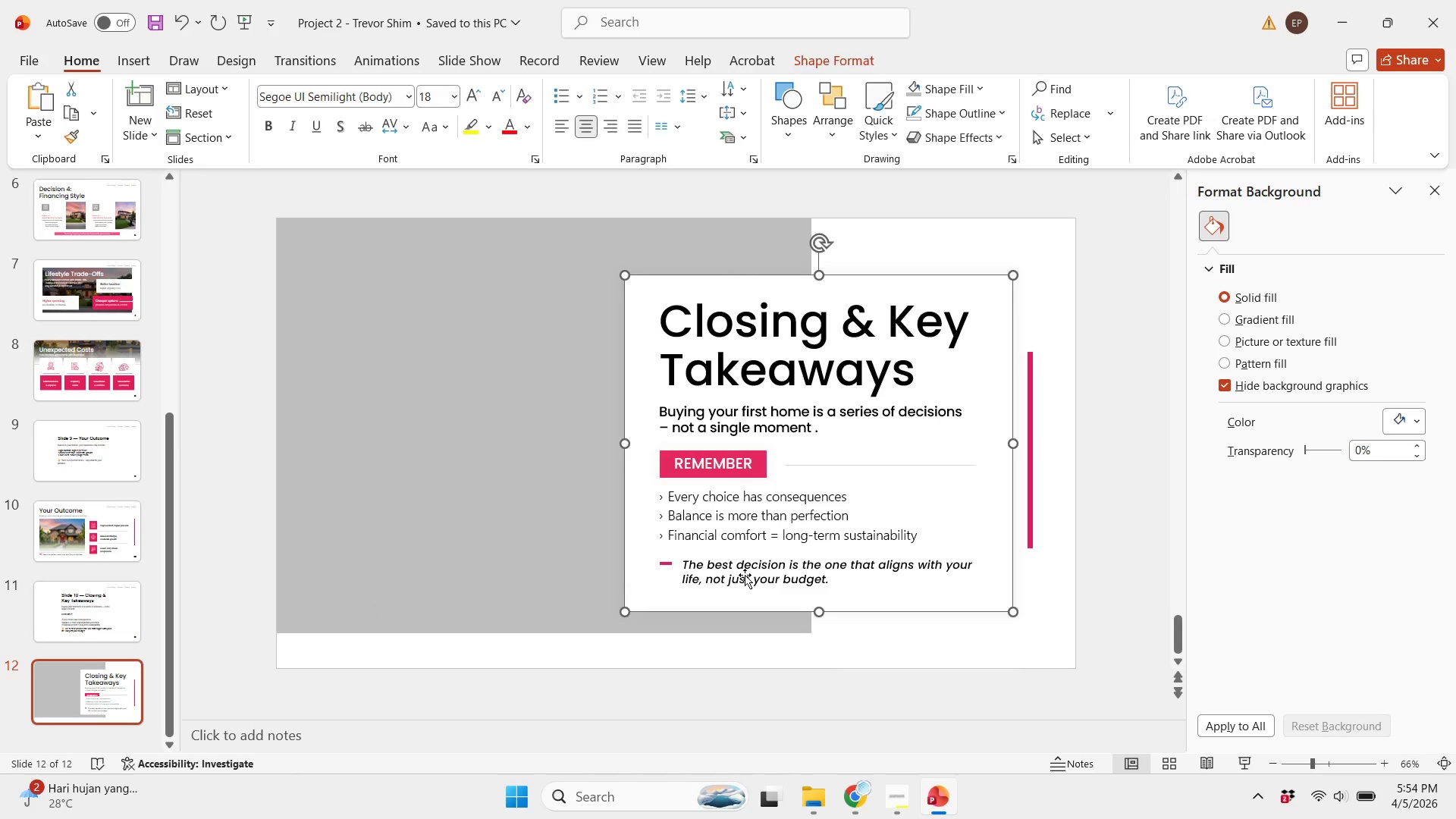 
scroll: coordinate [570, 600], scroll_direction: down, amount: 1.0
 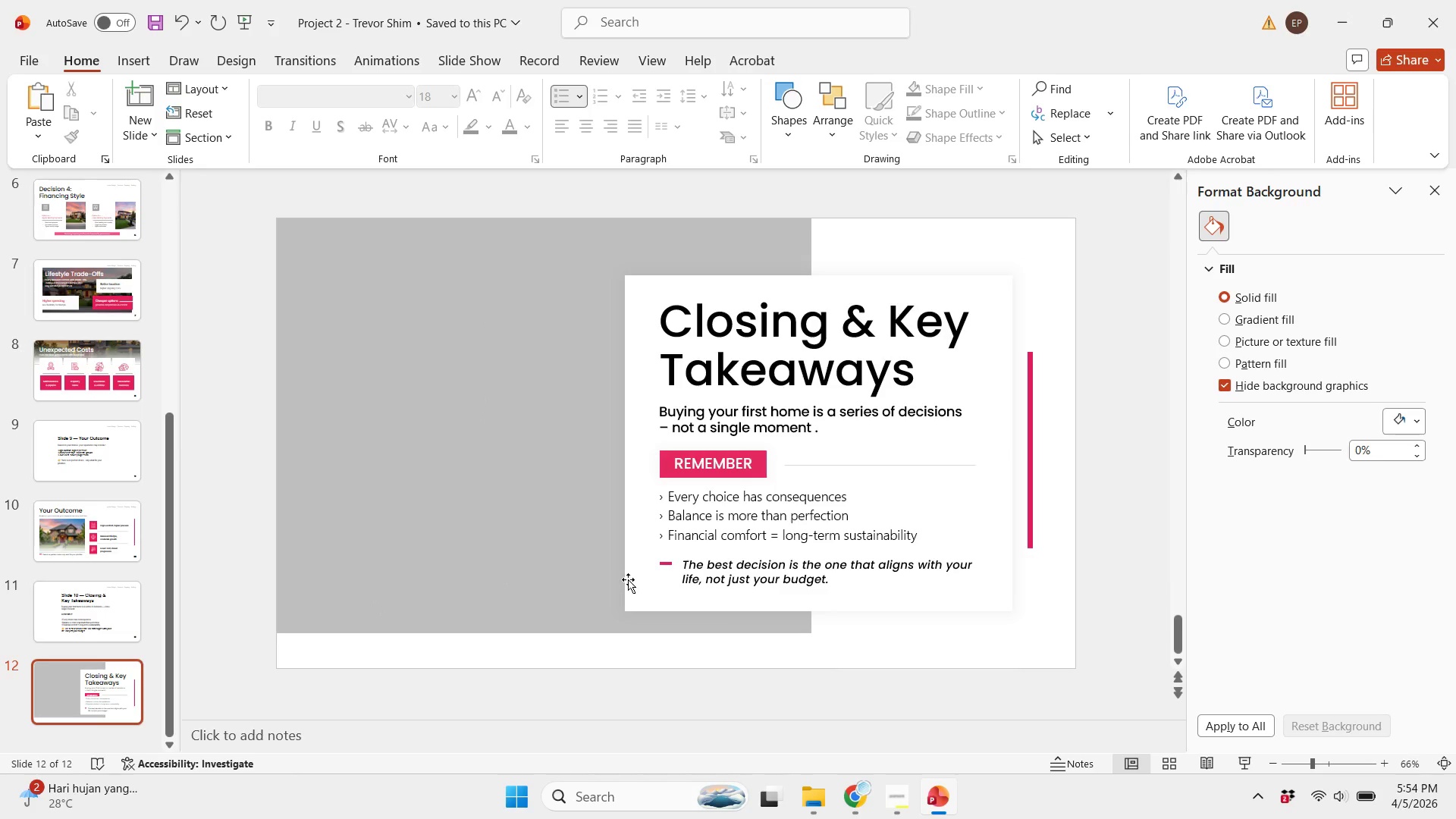 
double_click([745, 575])
 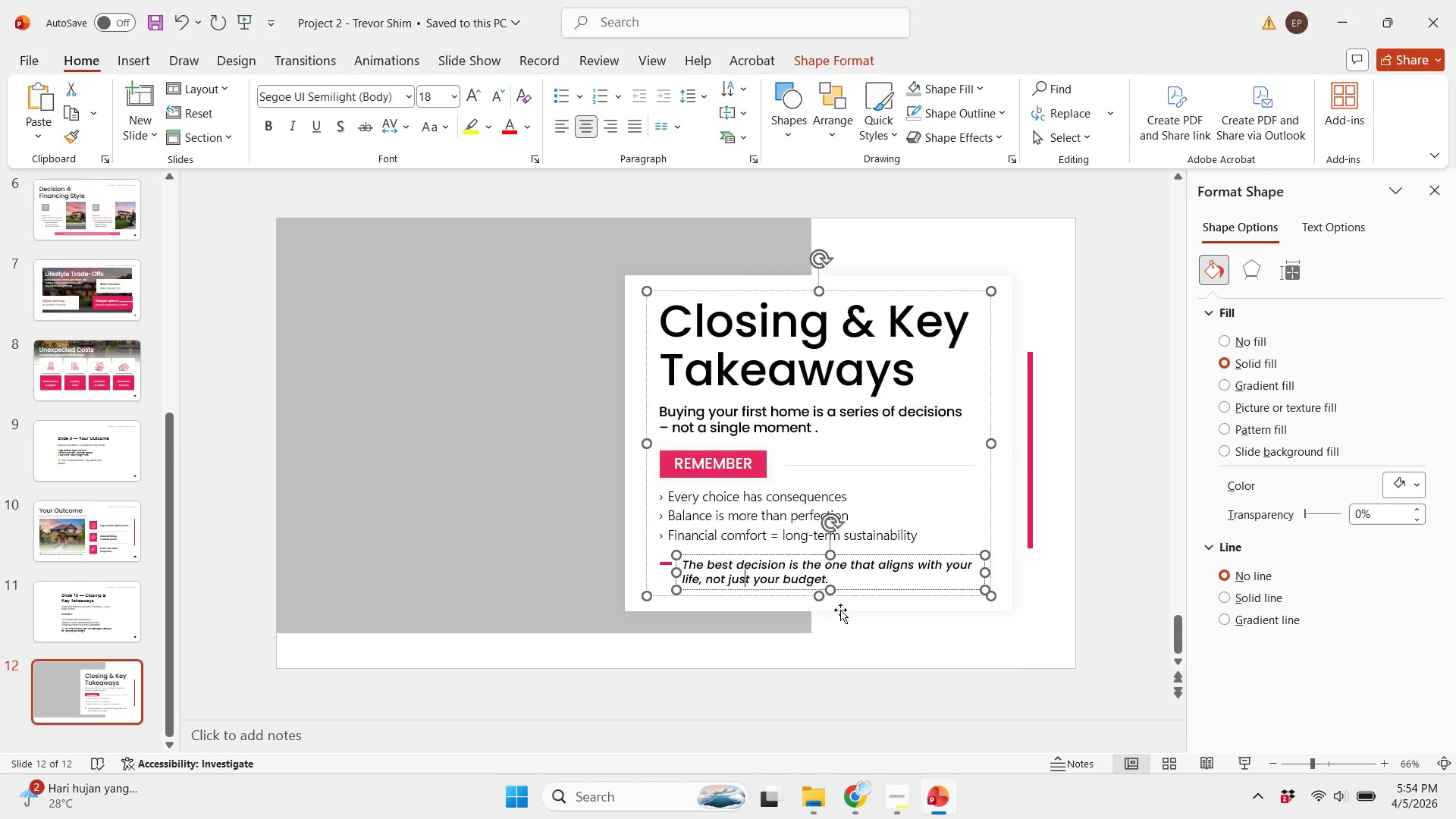 
triple_click([884, 617])
 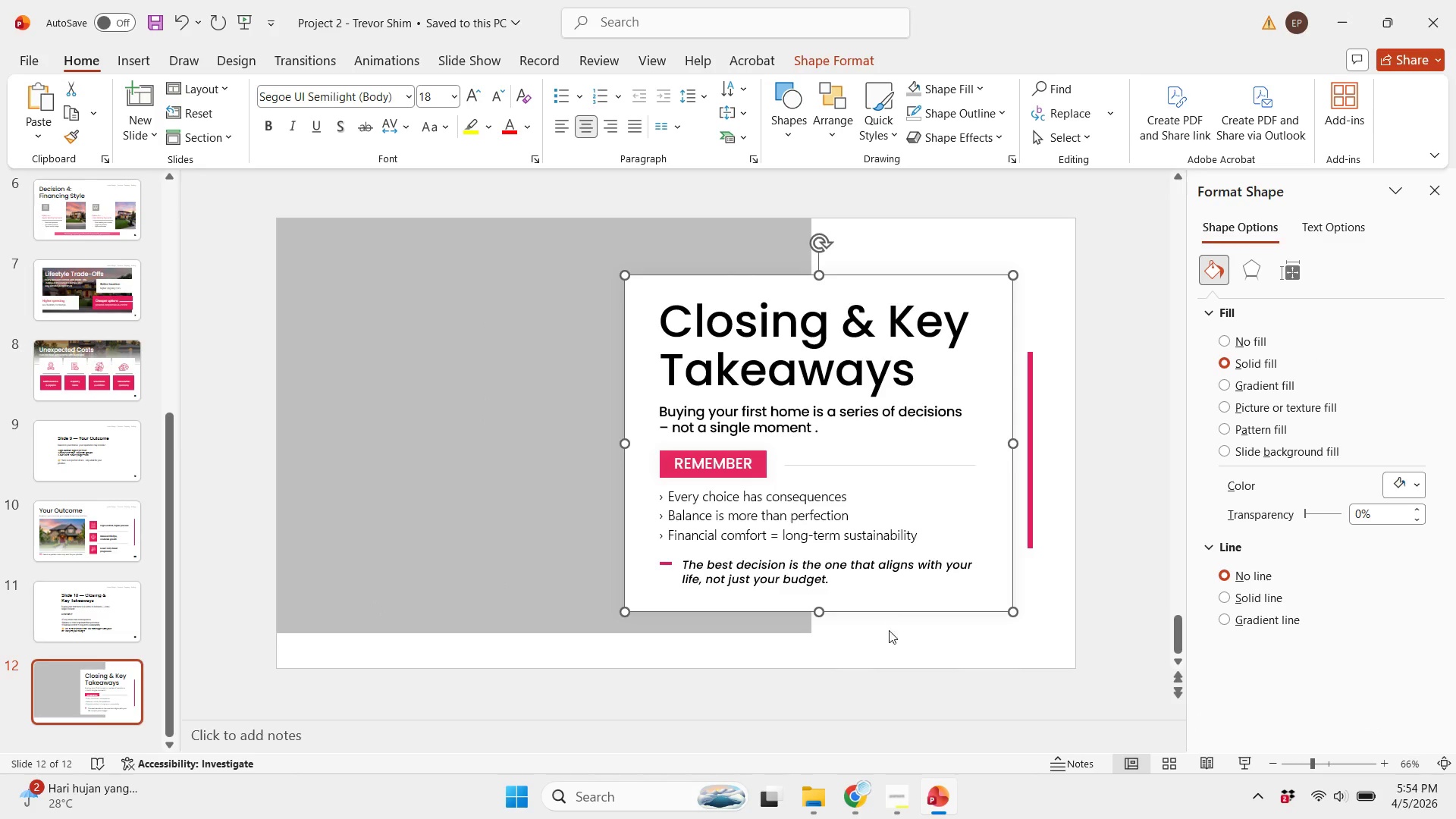 
left_click([890, 644])
 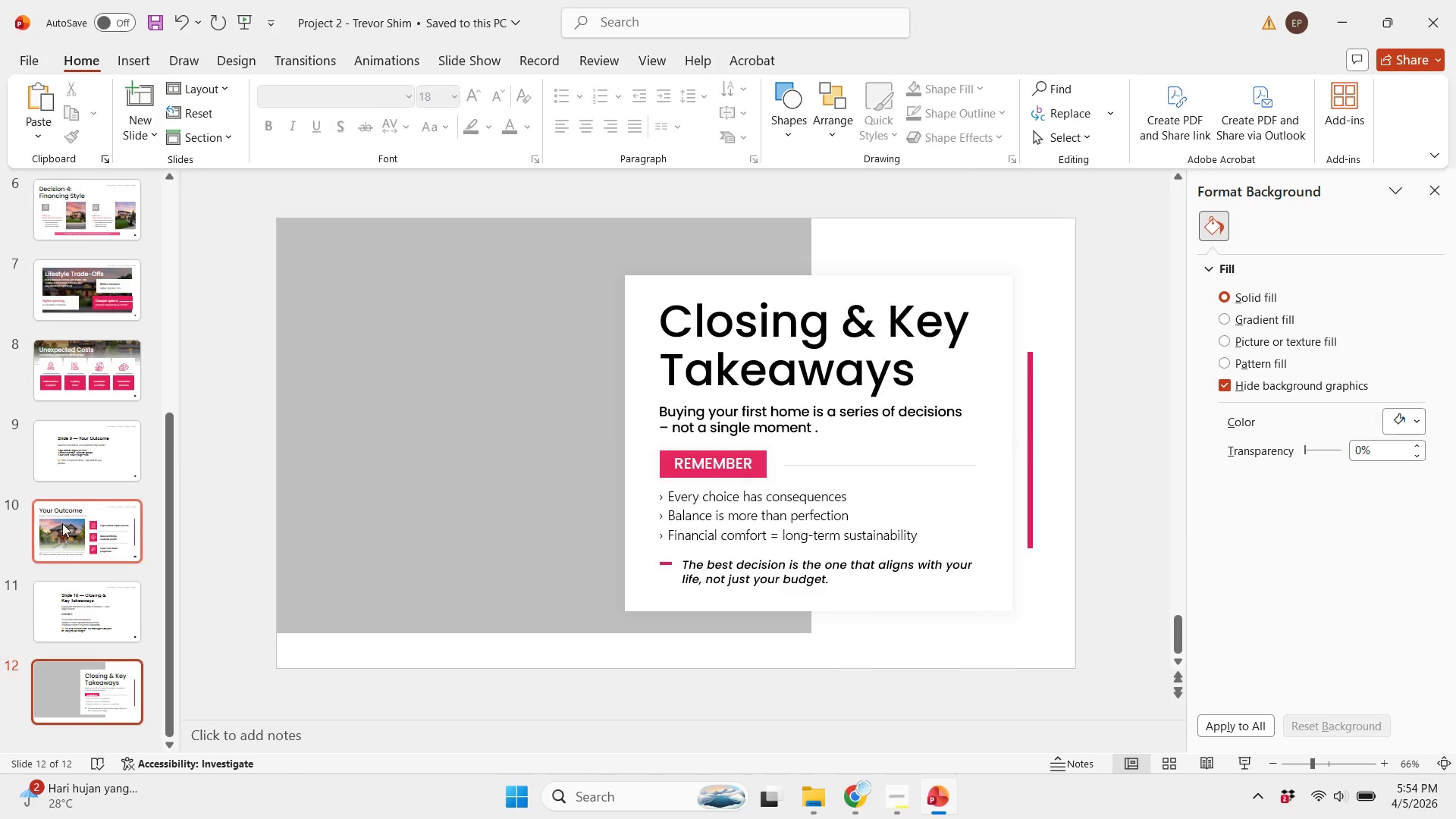 
left_click([71, 526])